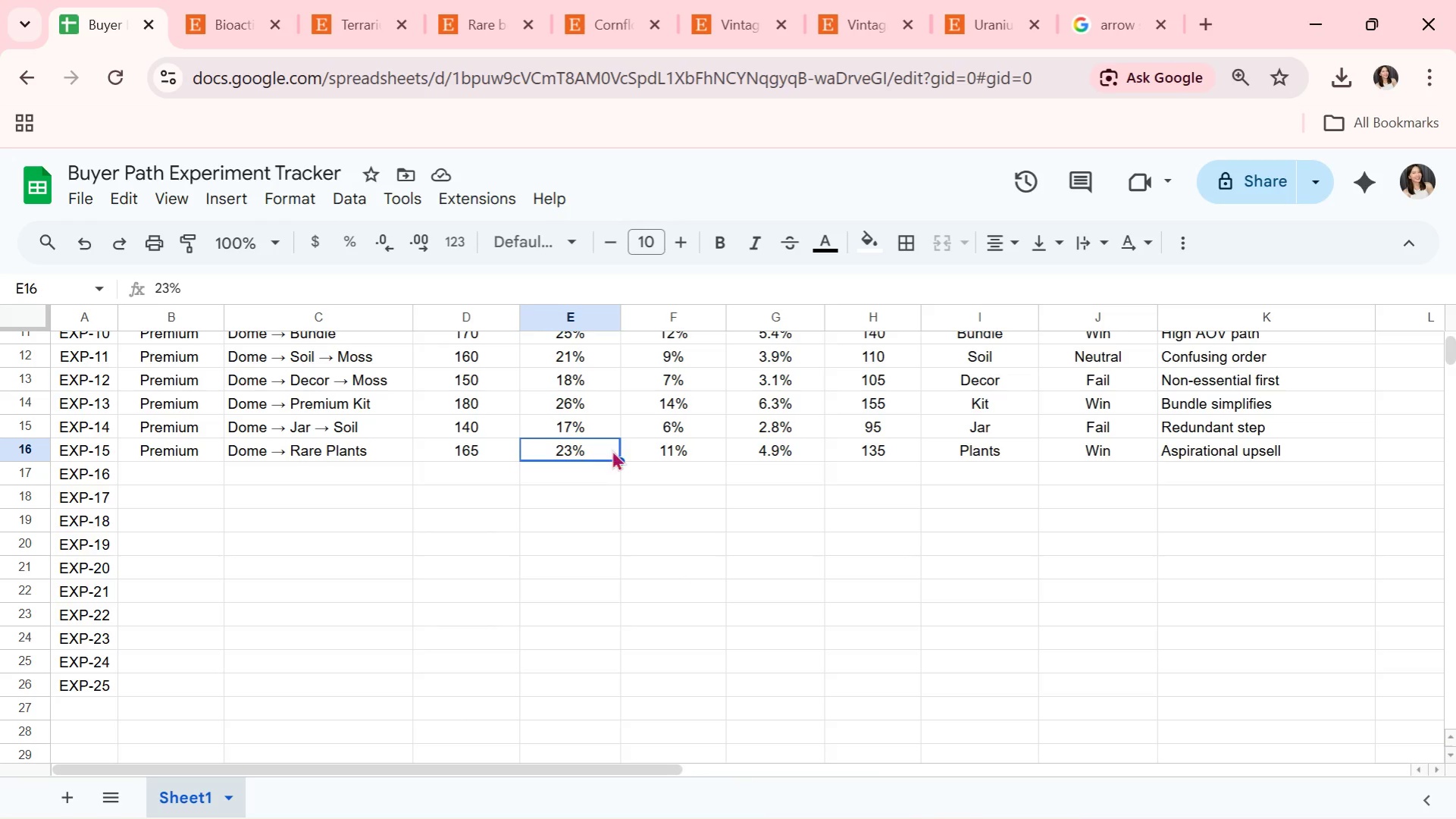 
double_click([683, 458])
 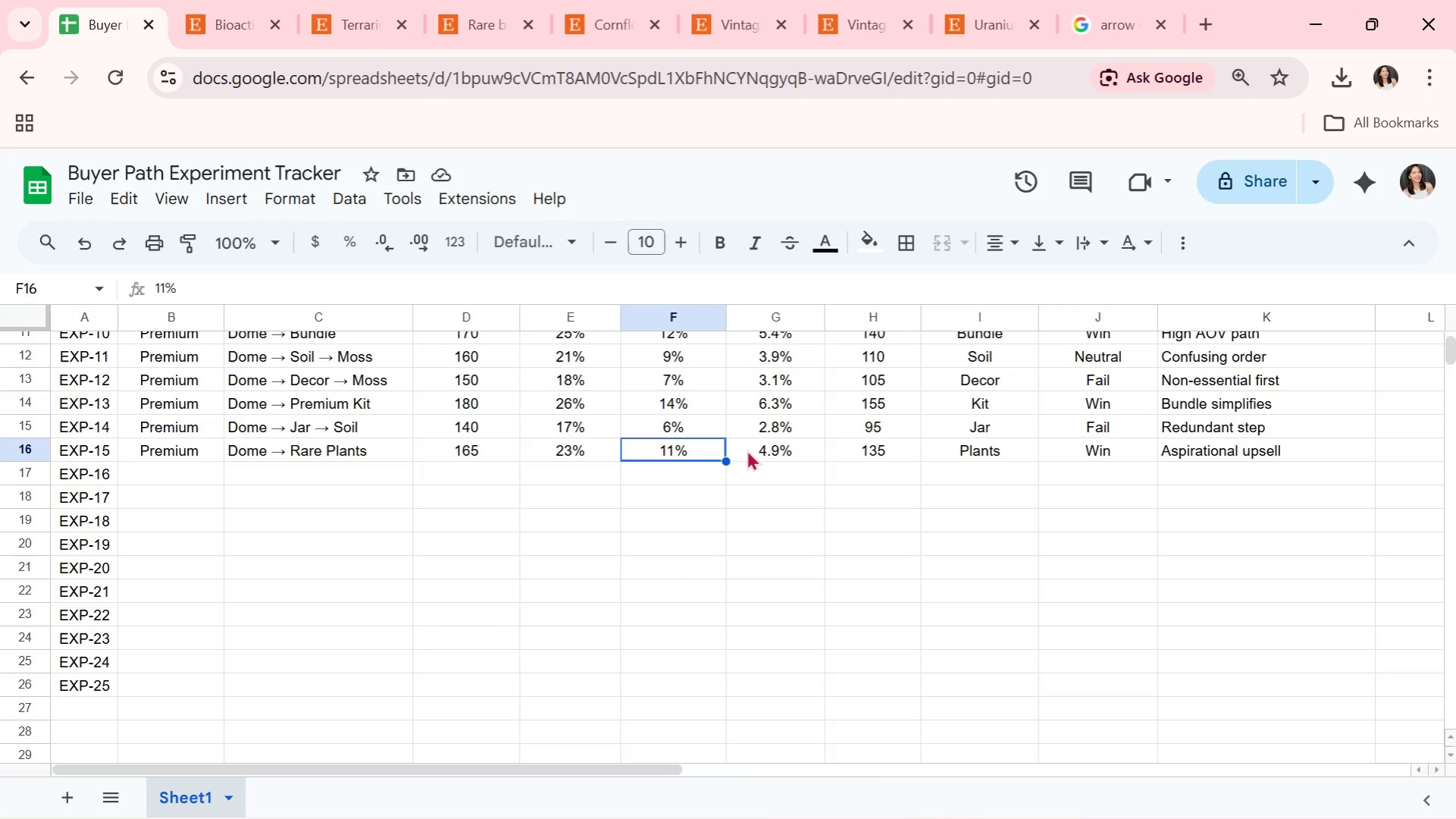 
left_click([747, 450])
 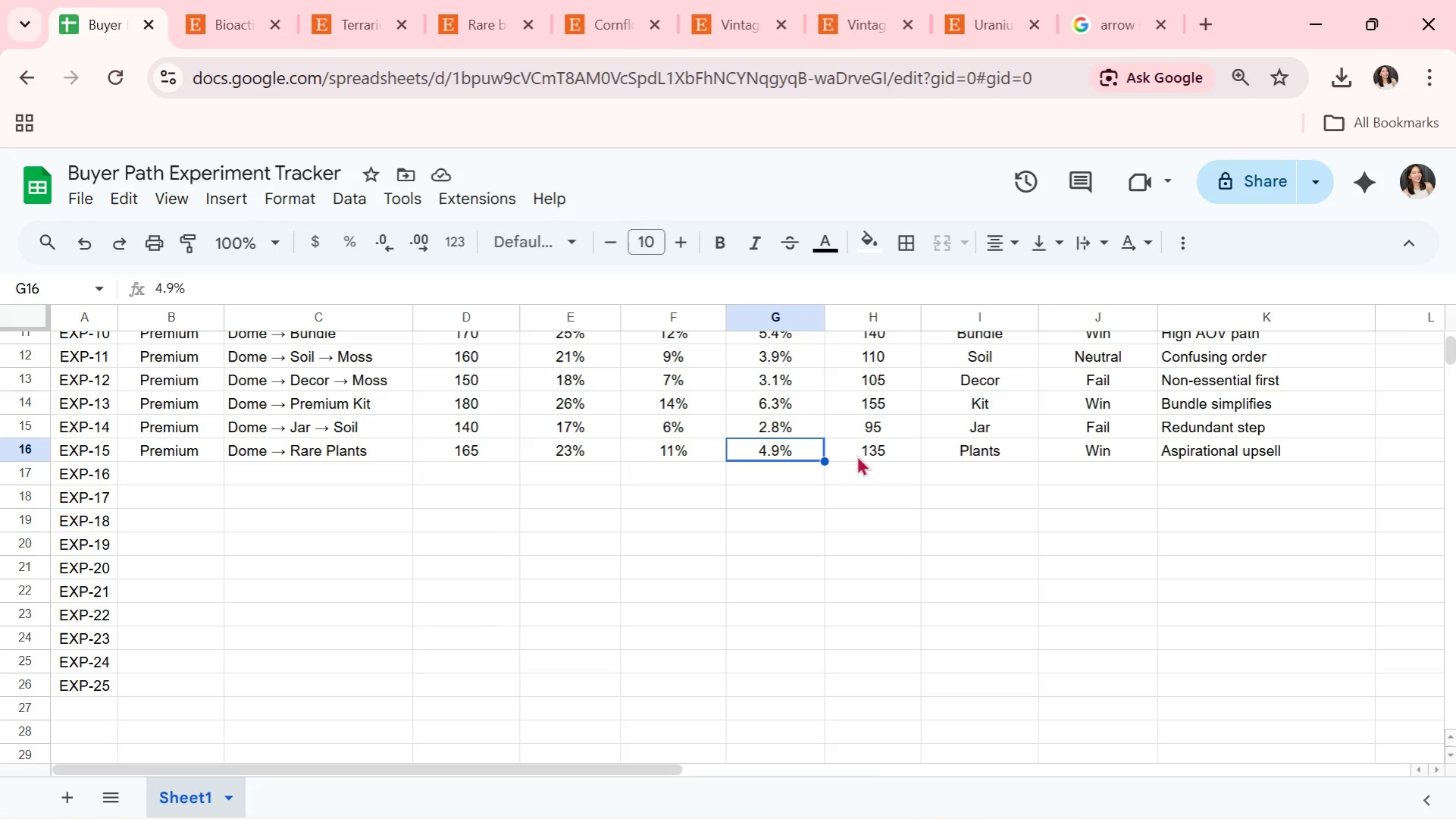 
left_click([856, 455])
 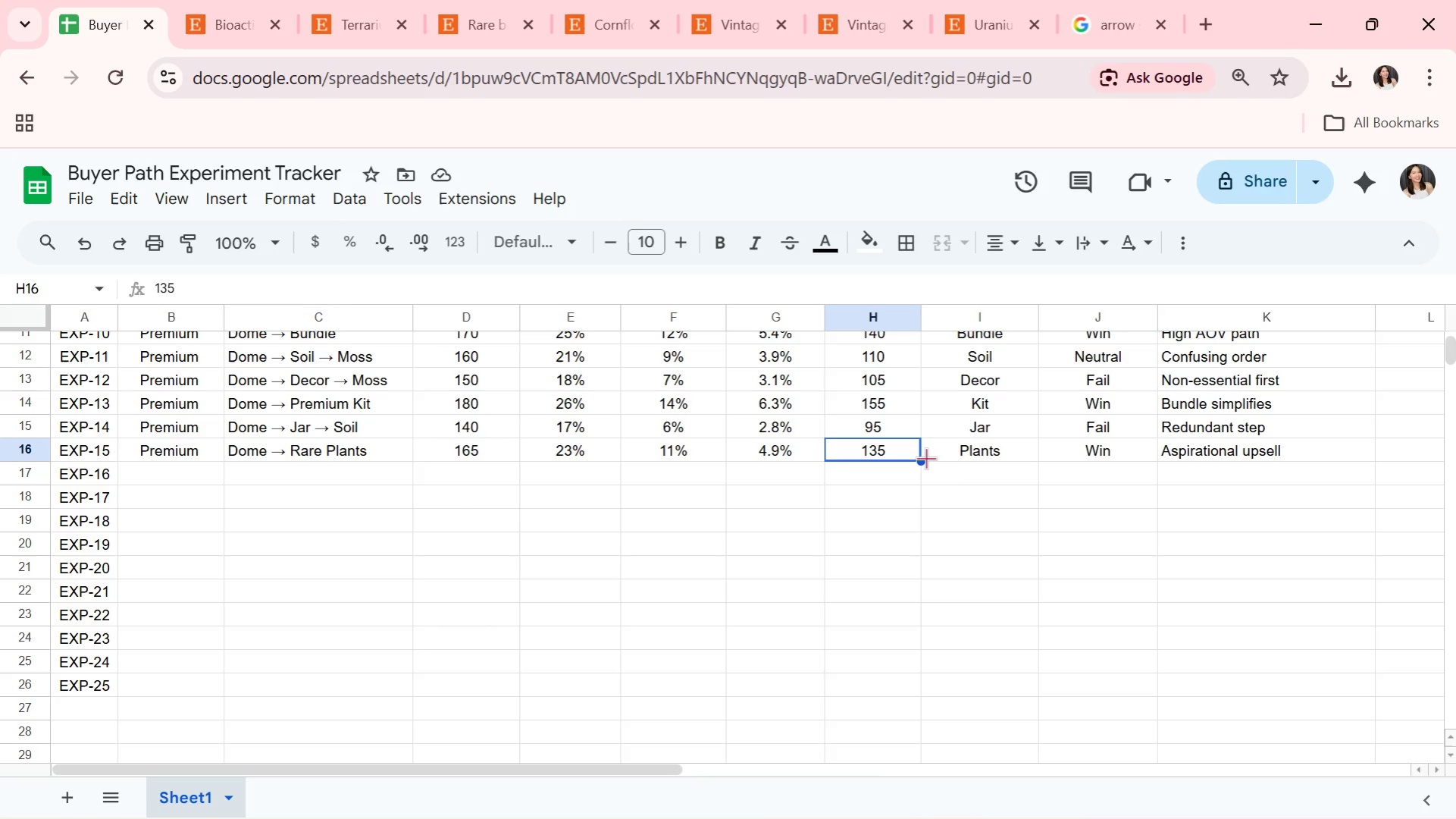 
left_click([966, 454])
 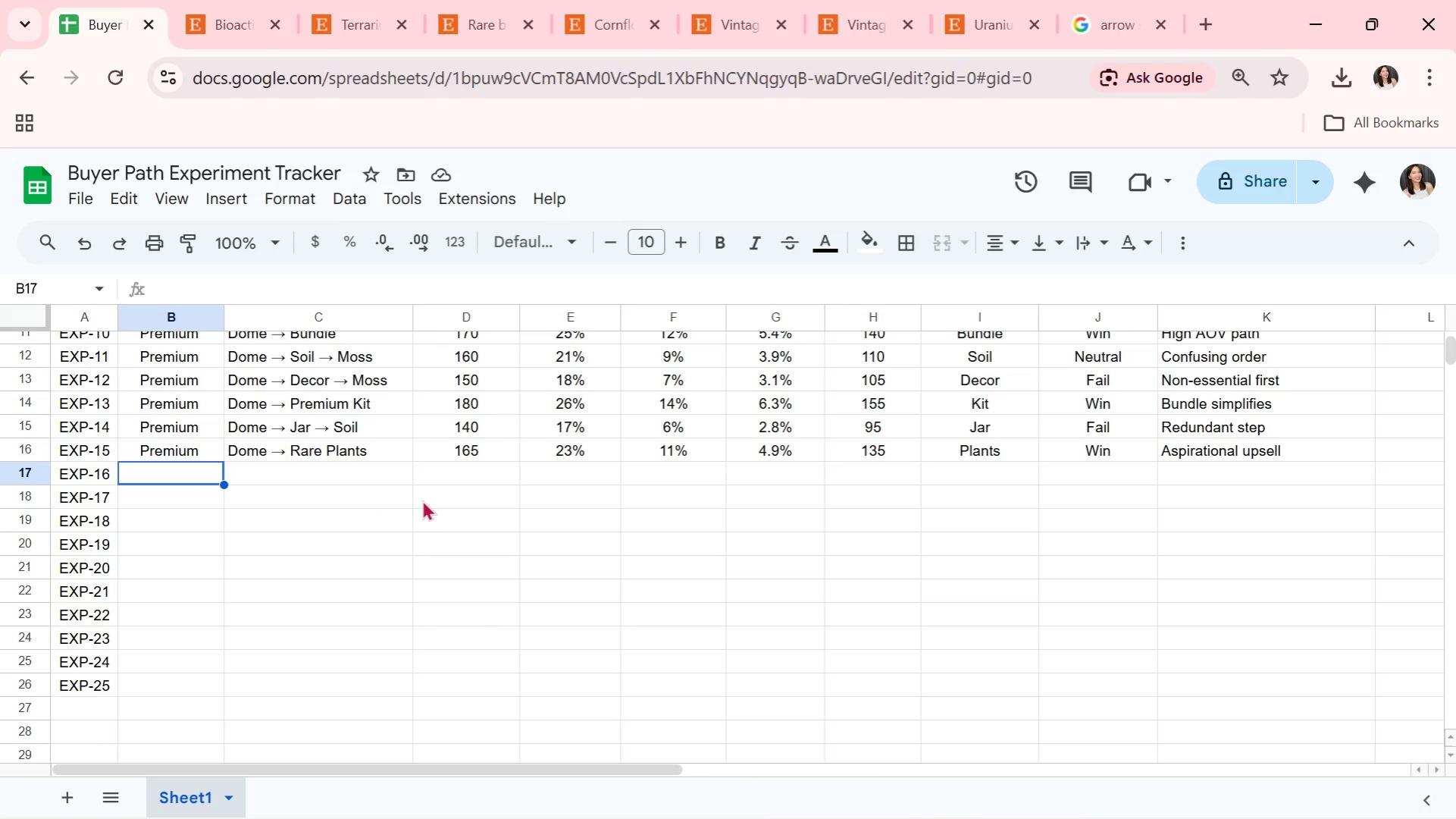 
wait(16.55)
 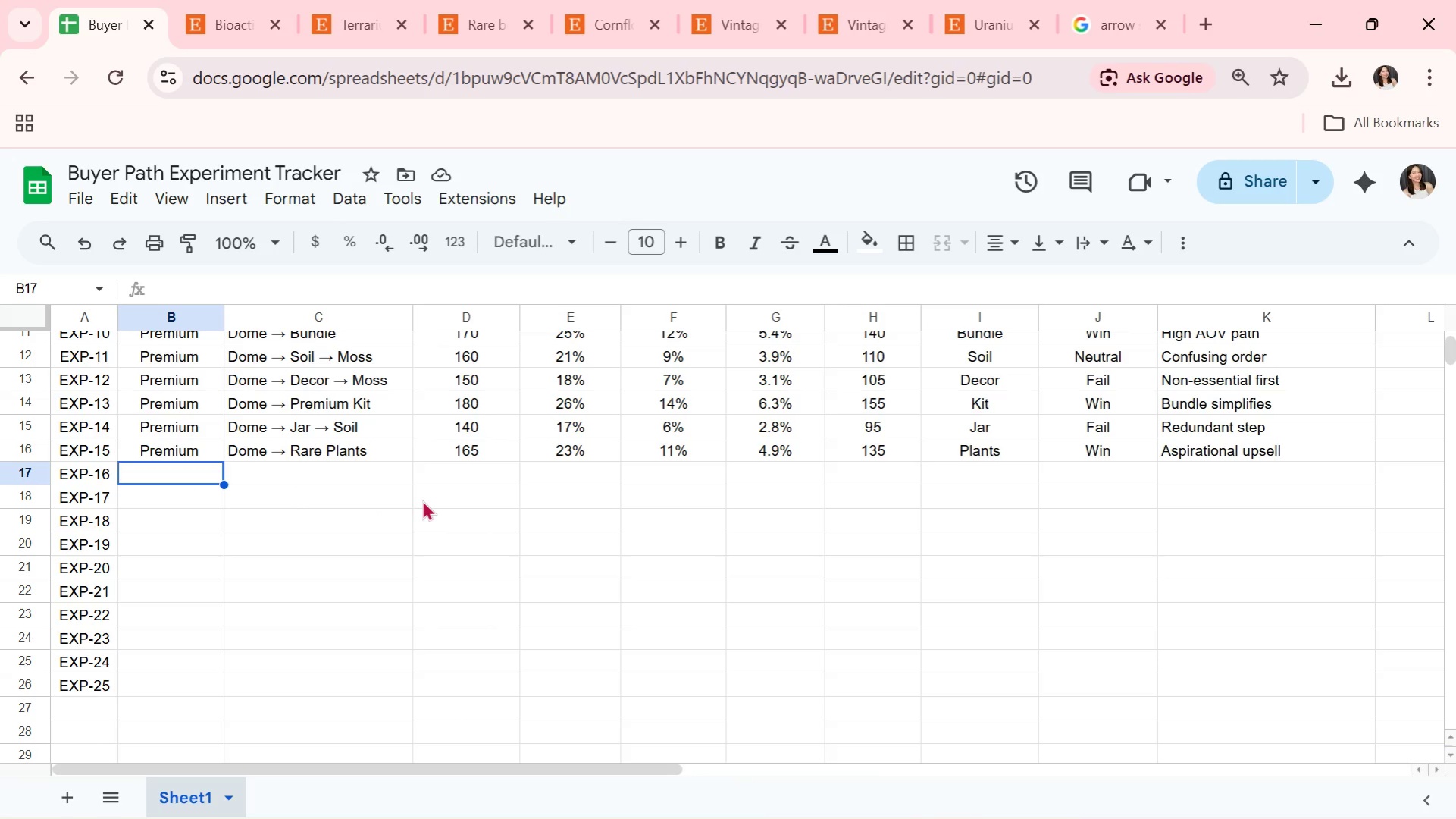 
key(CapsLock)
 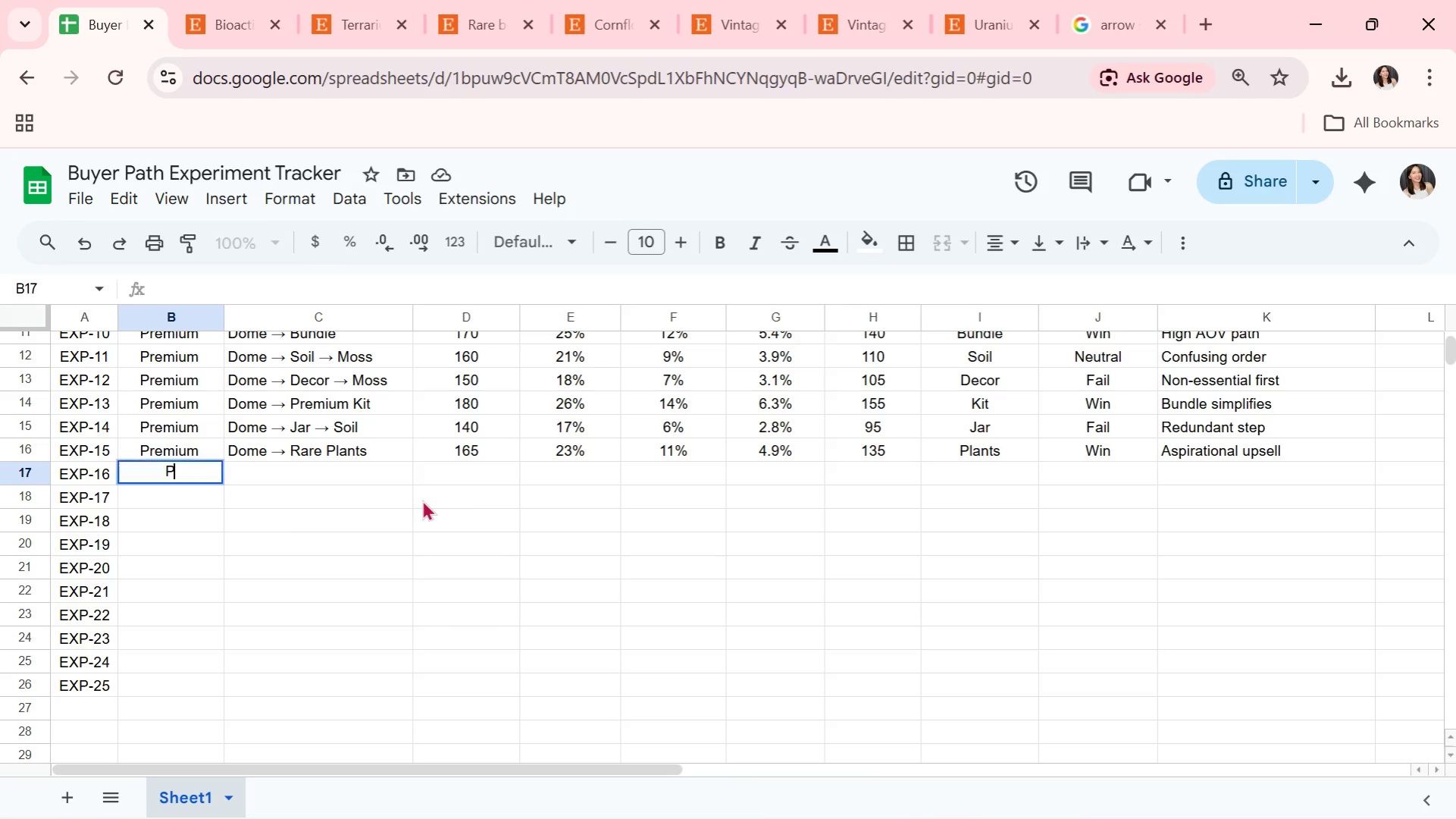 
key(P)
 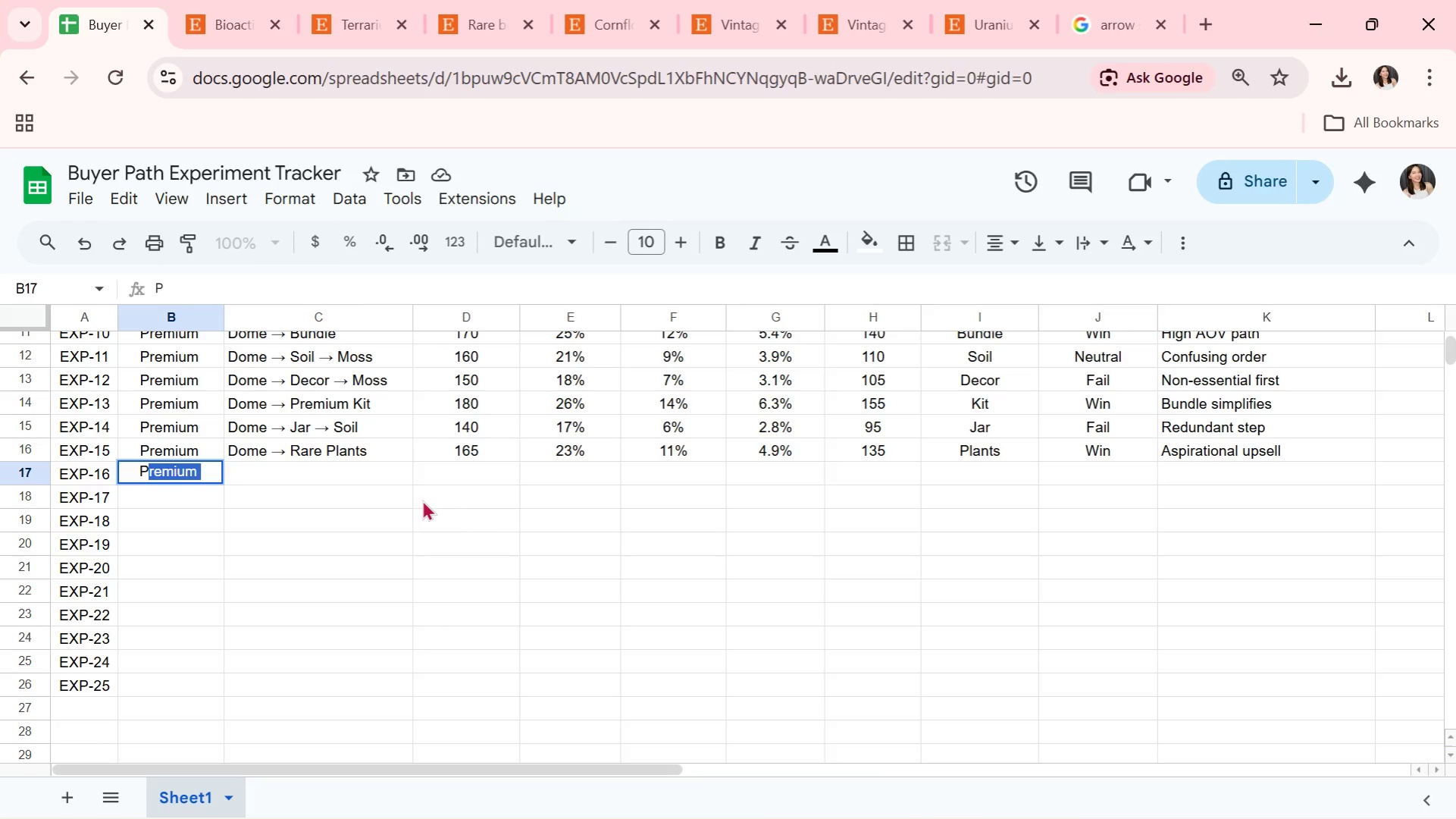 
key(CapsLock)
 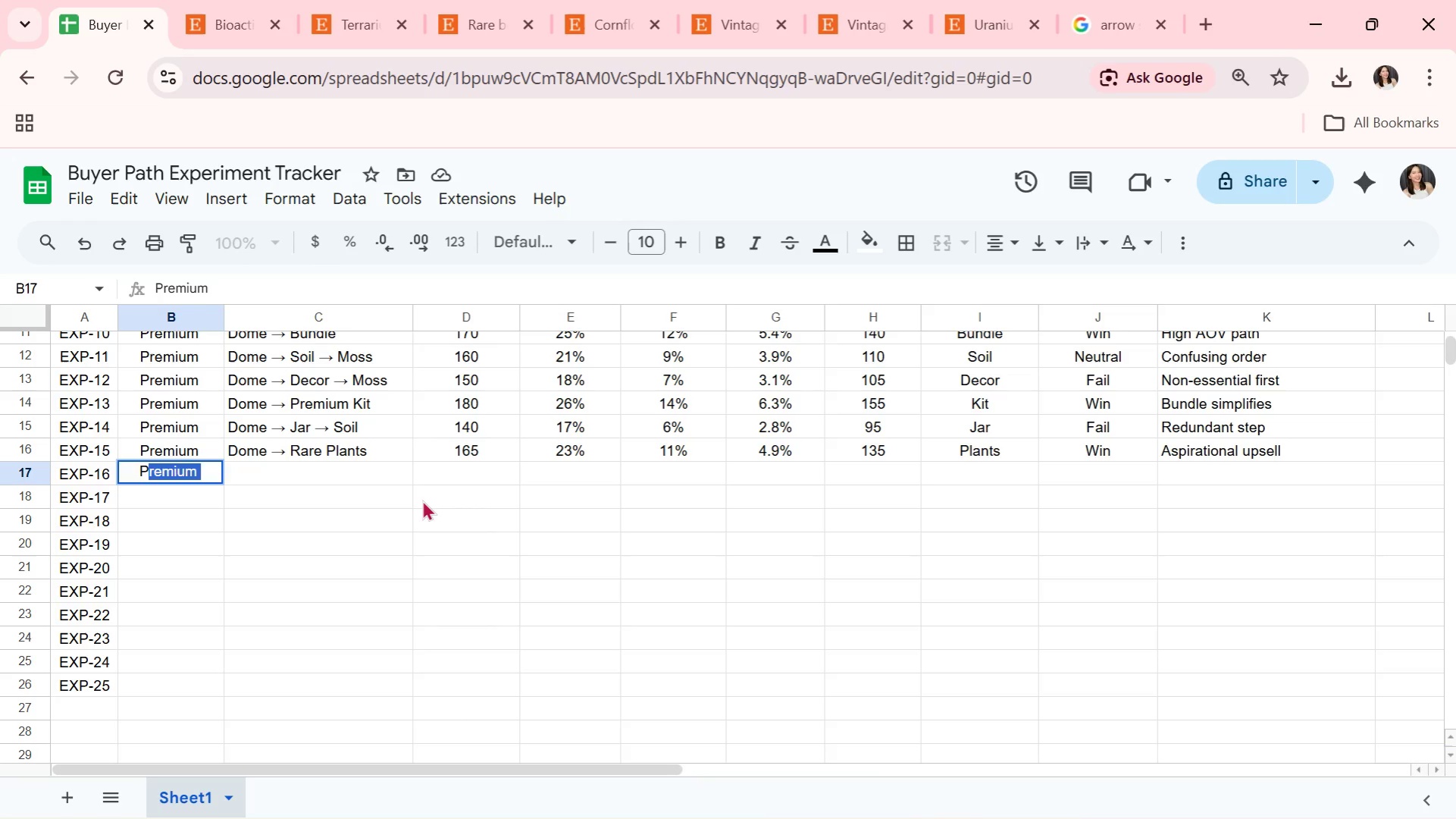 
key(ArrowRight)
 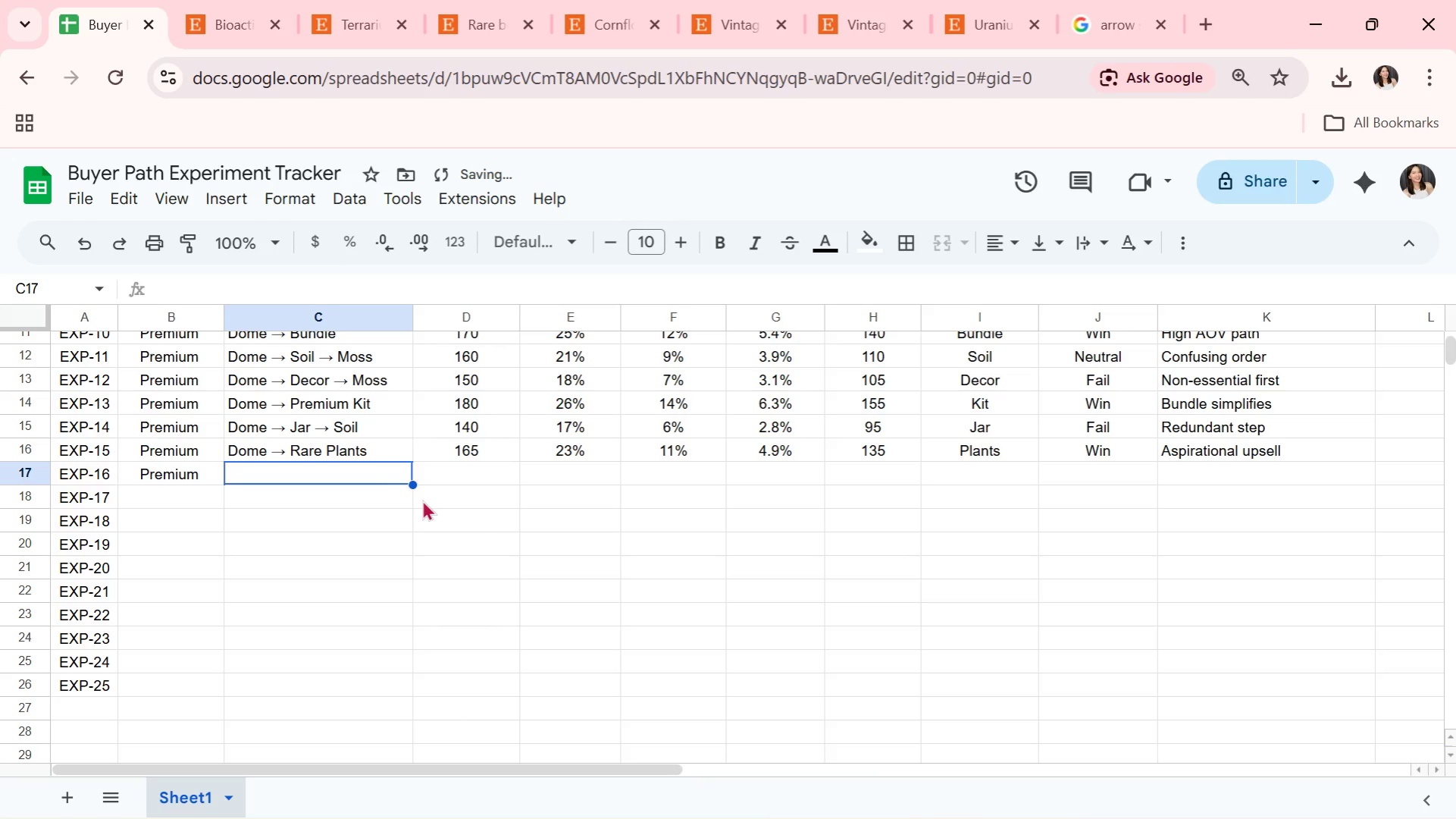 
type(Dome )
 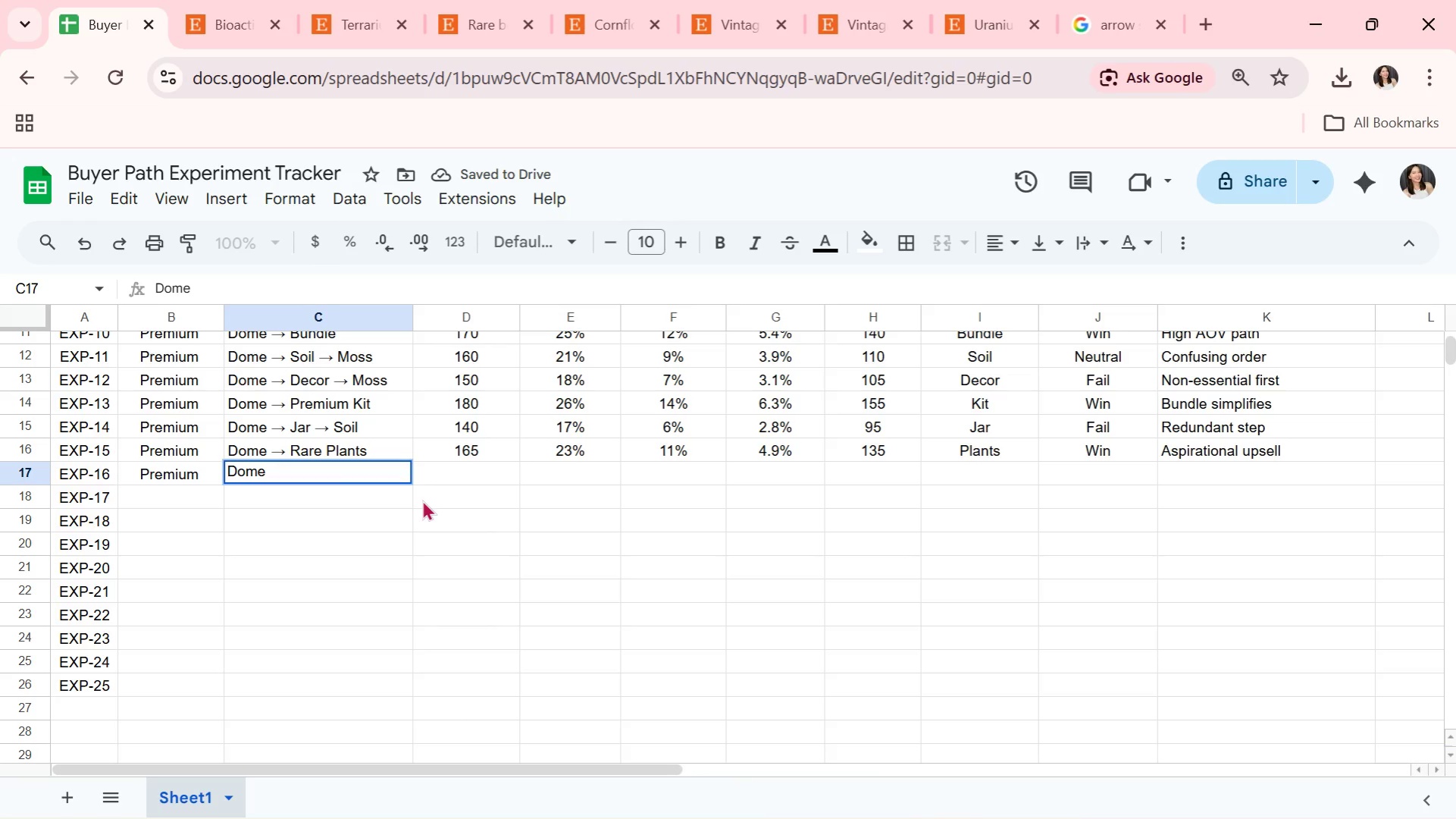 
key(Control+V)
 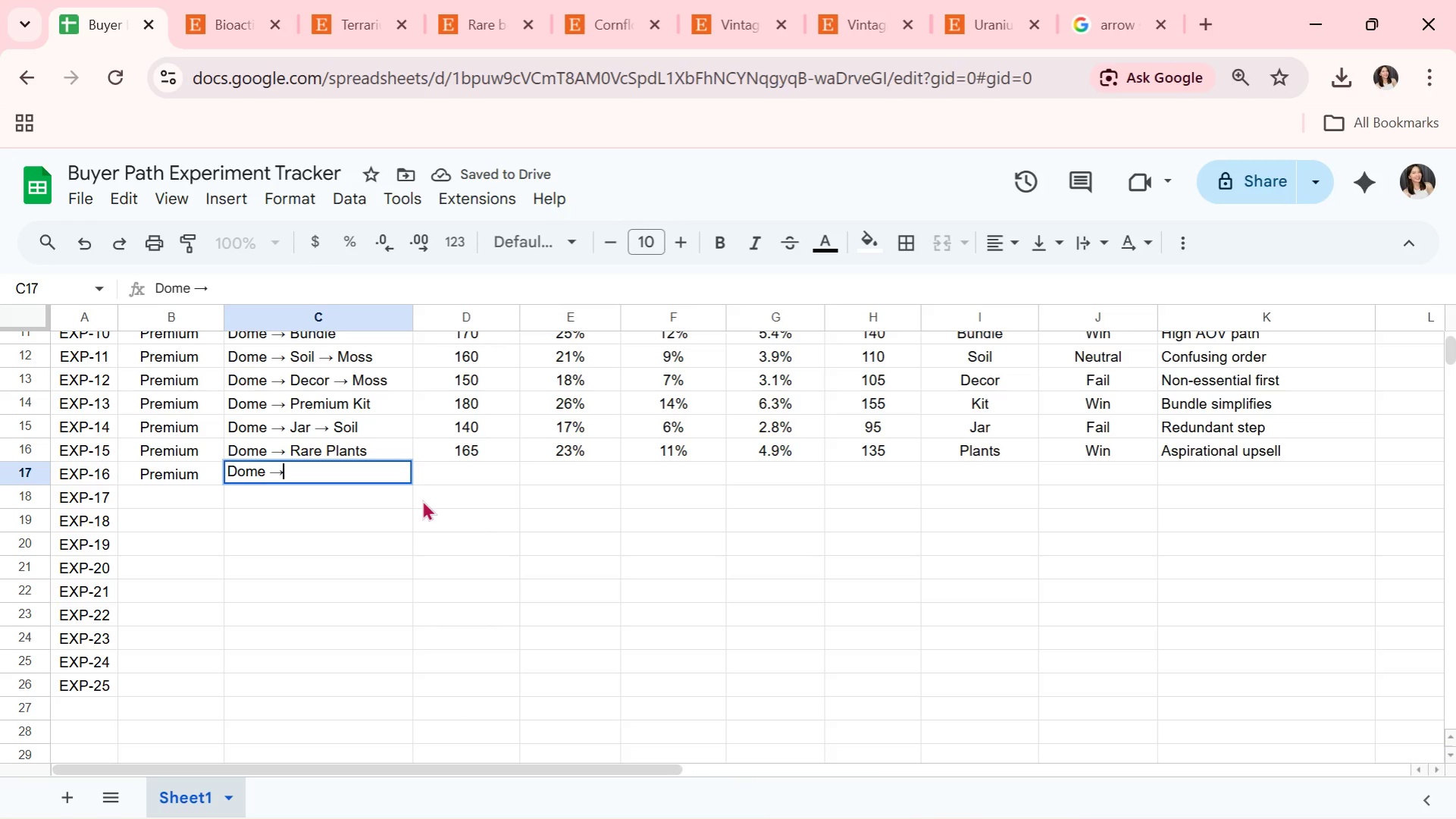 
type( Accessories)
 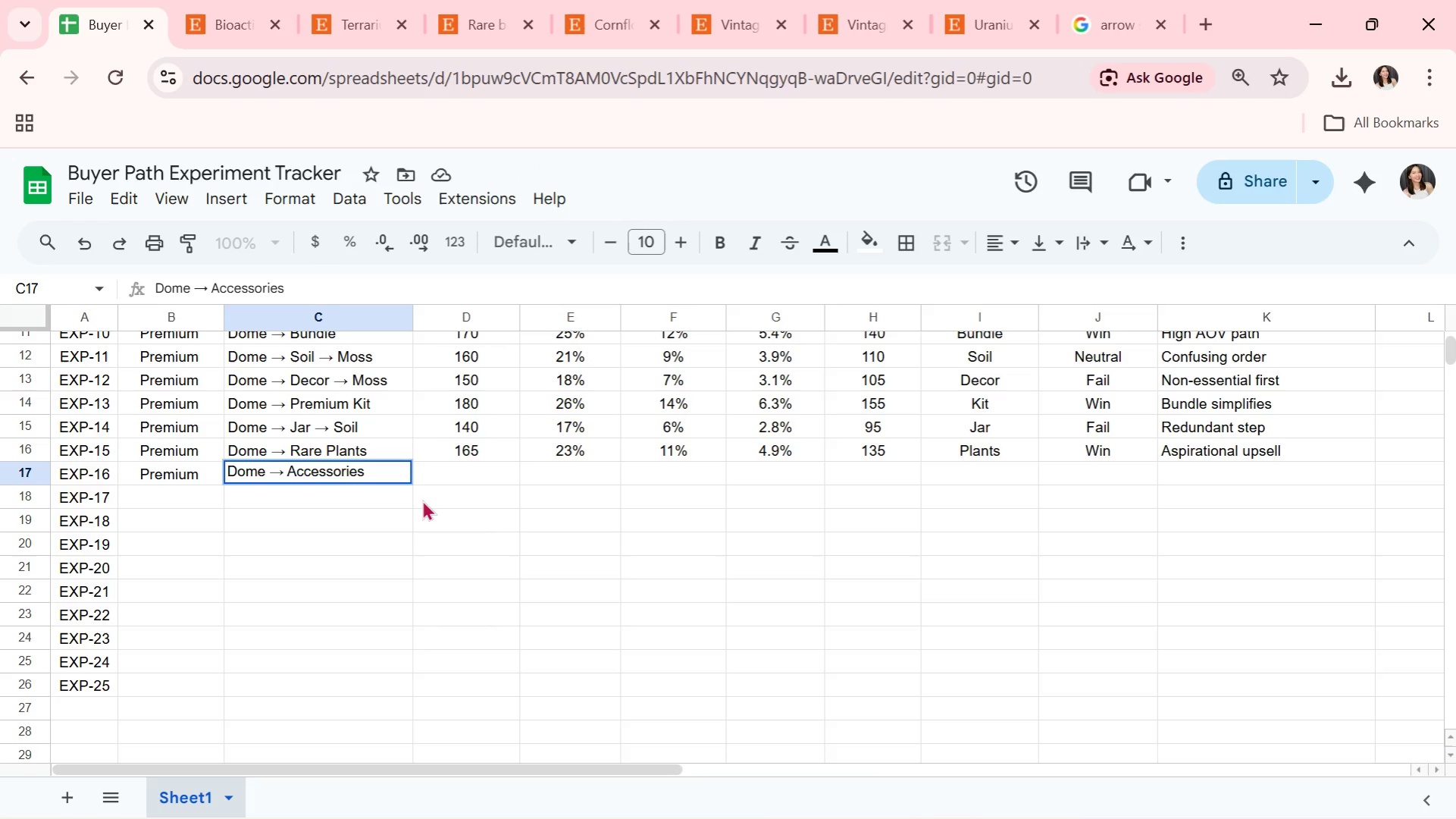 
hold_key(key=CapsLock, duration=0.45)
 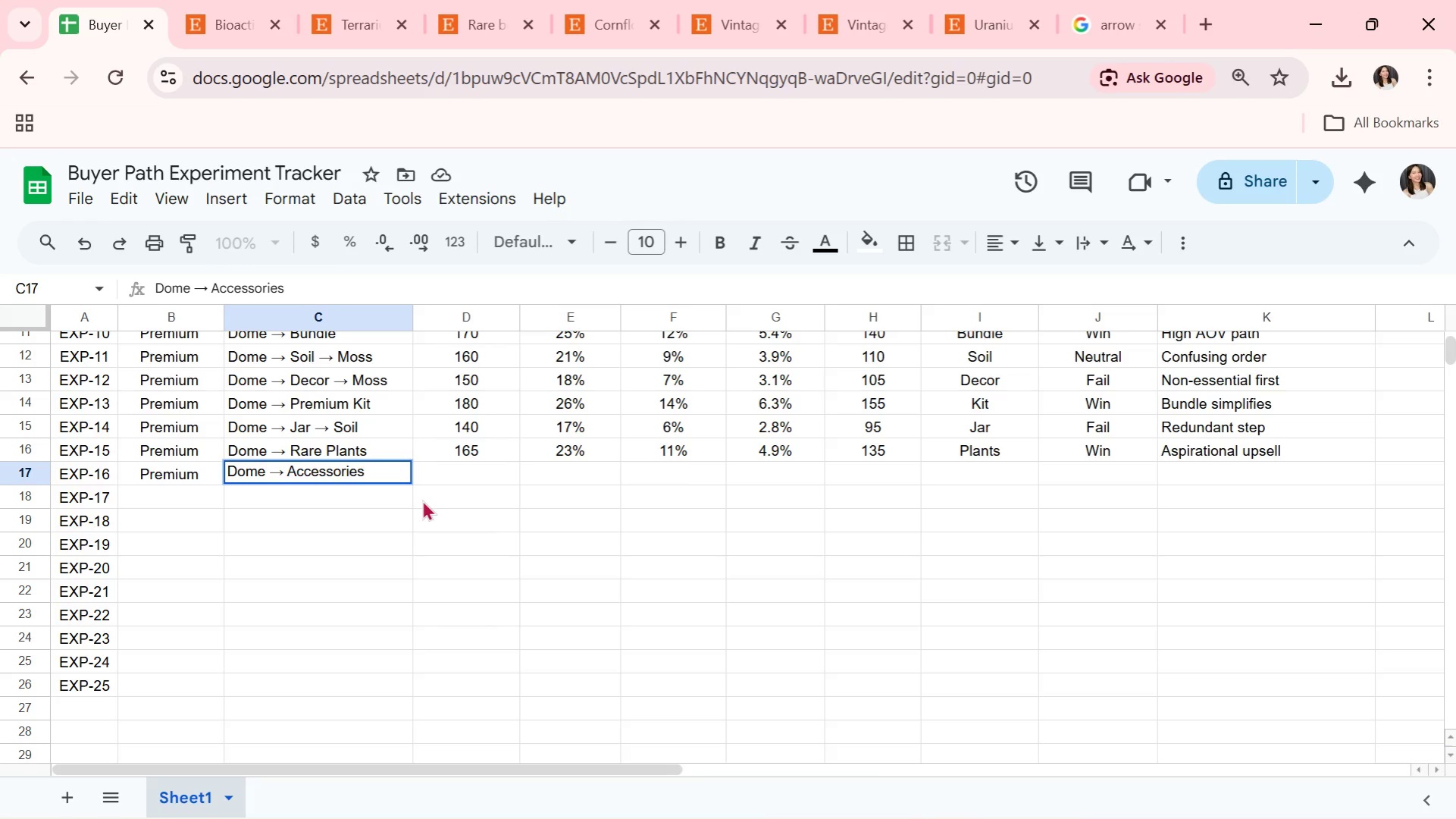 
key(ArrowRight)
 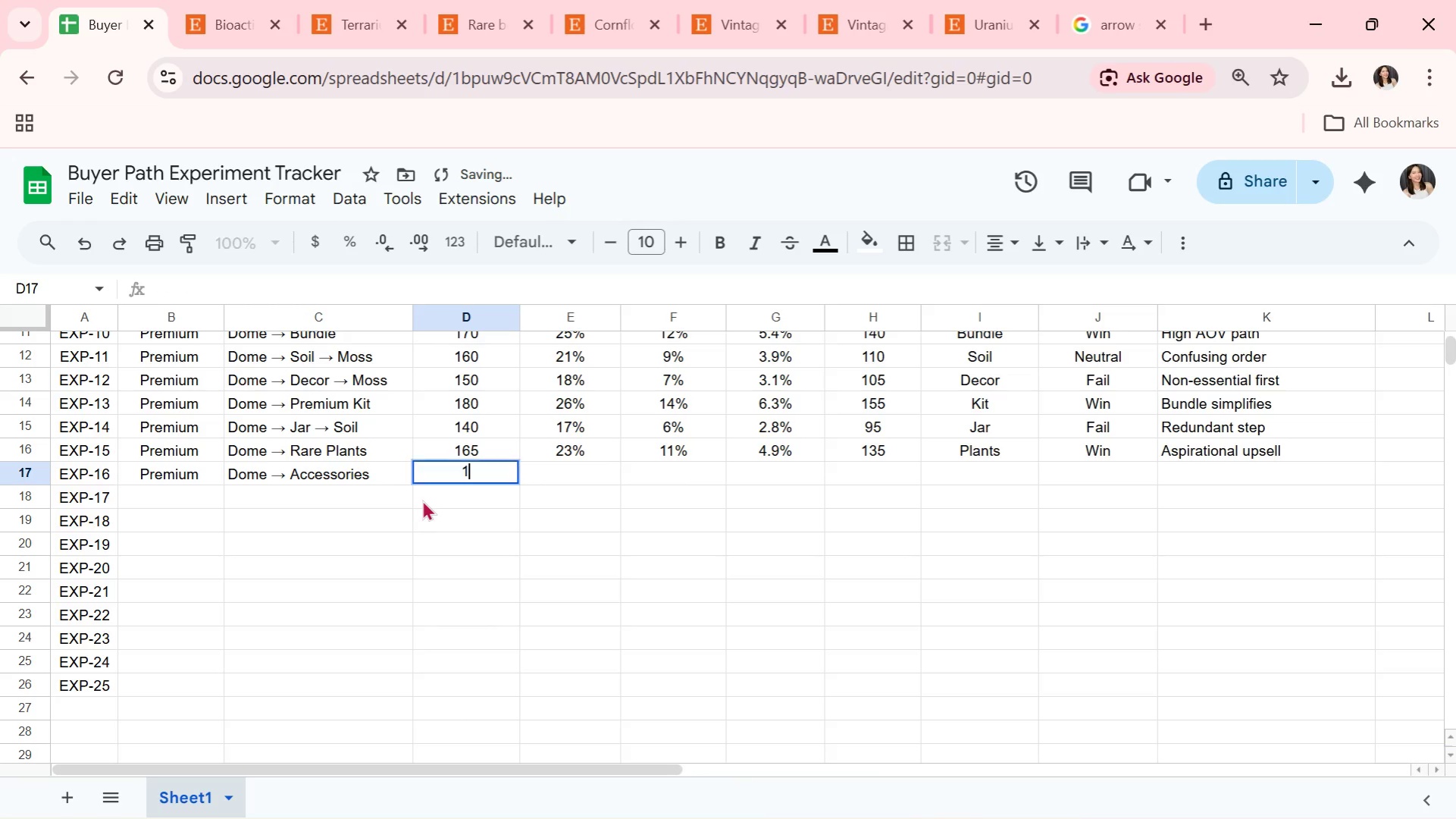 
type(150)
 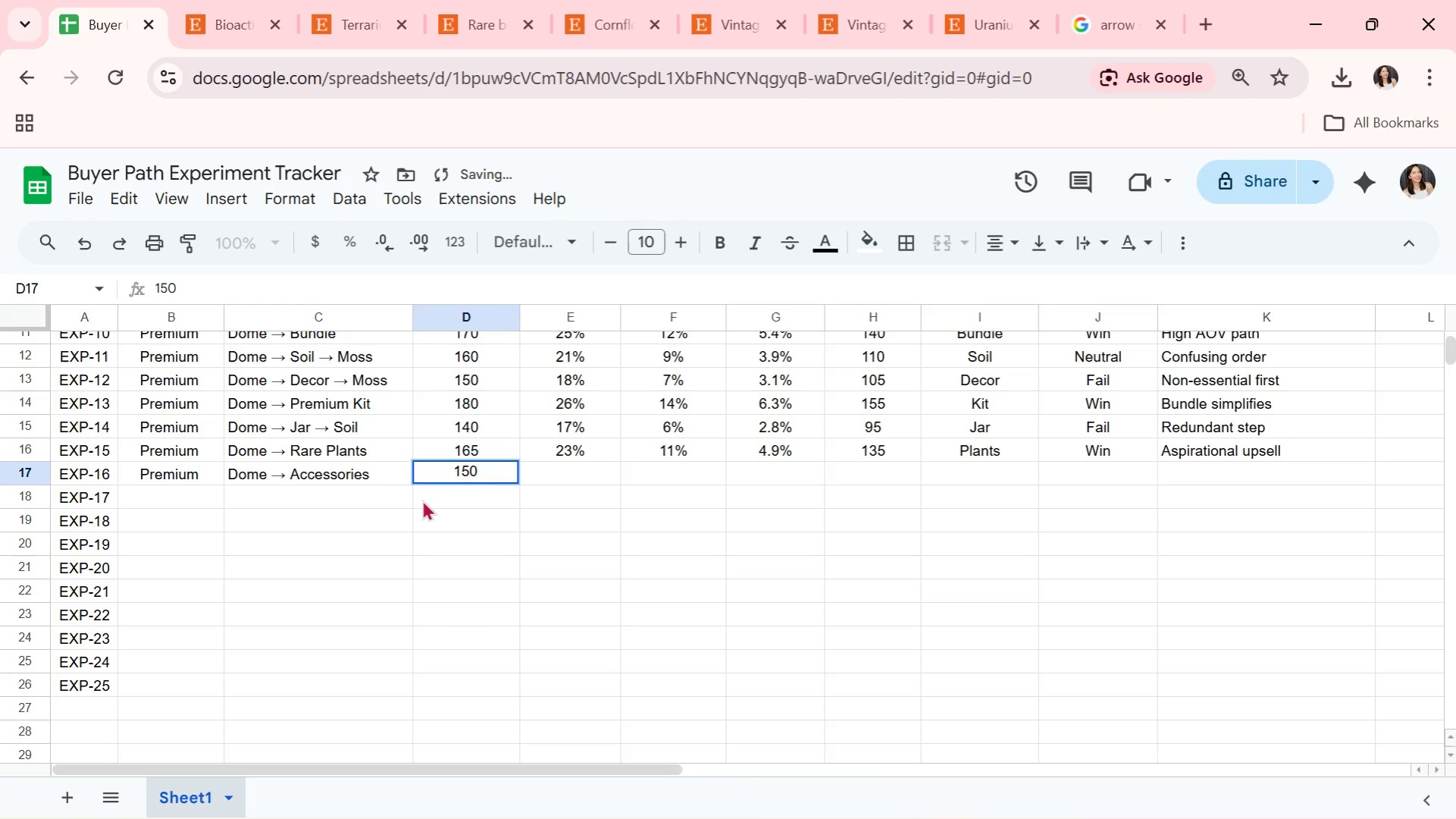 
key(ArrowRight)
 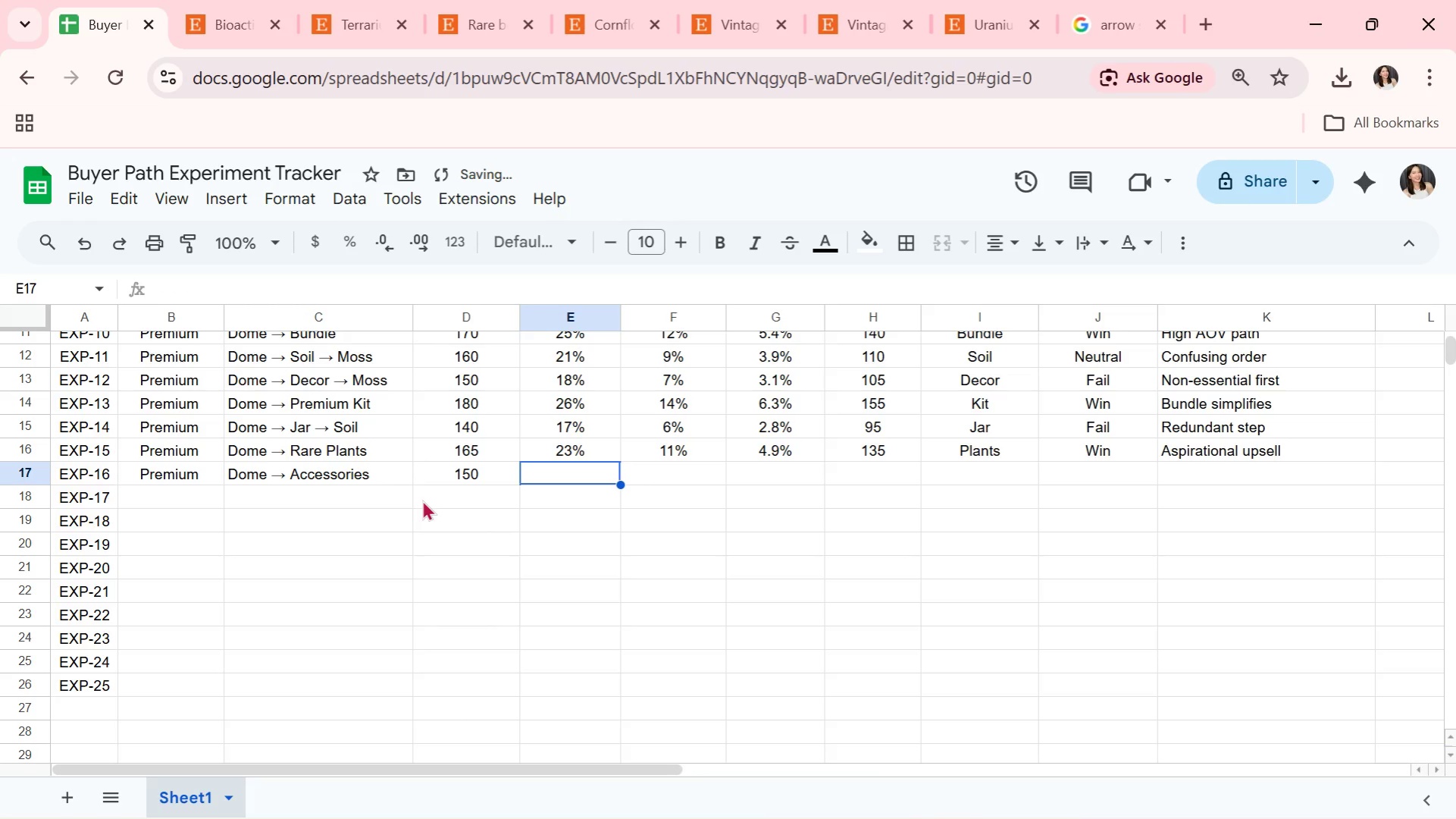 
type(19%)
 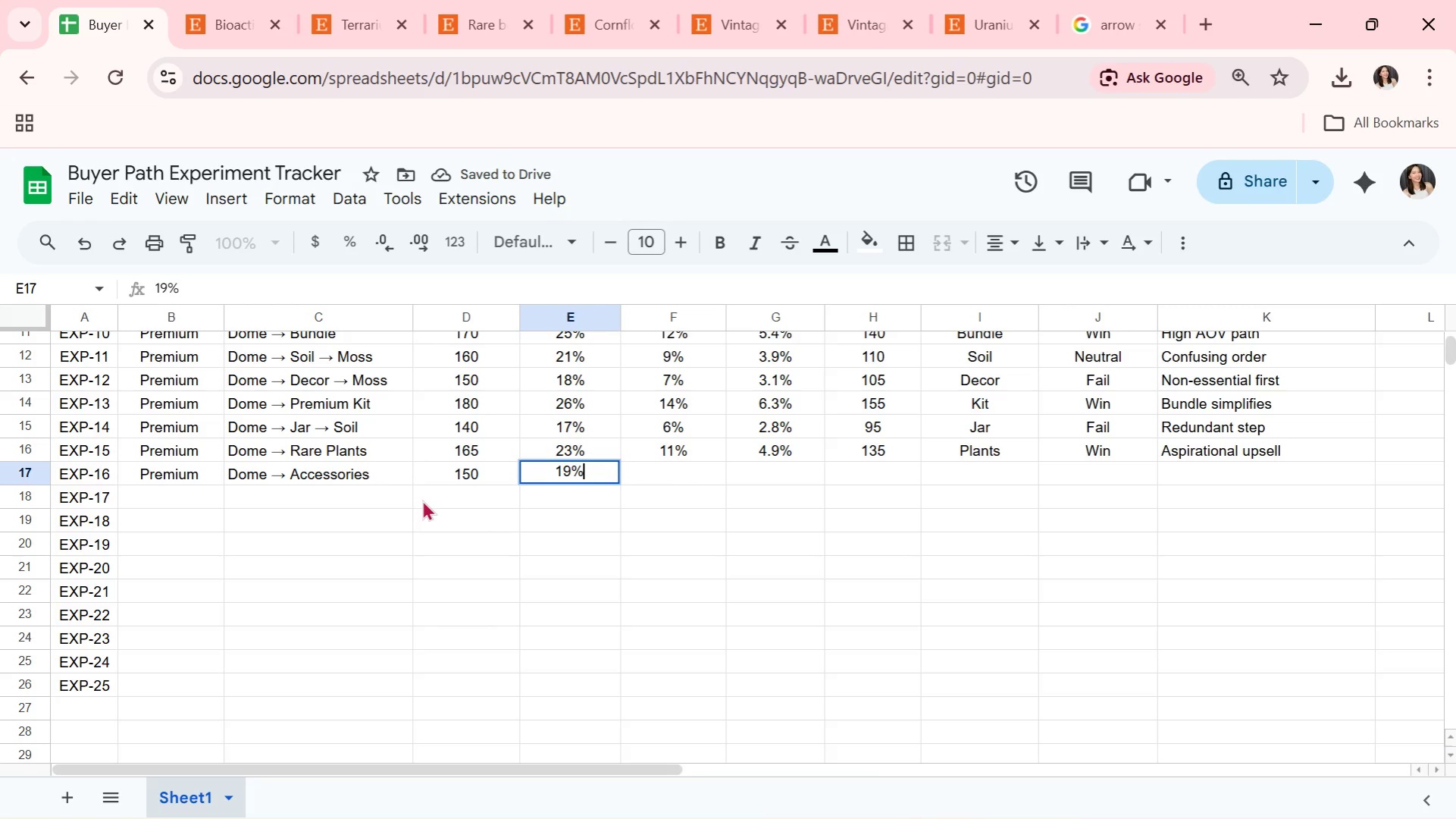 
key(ArrowRight)
 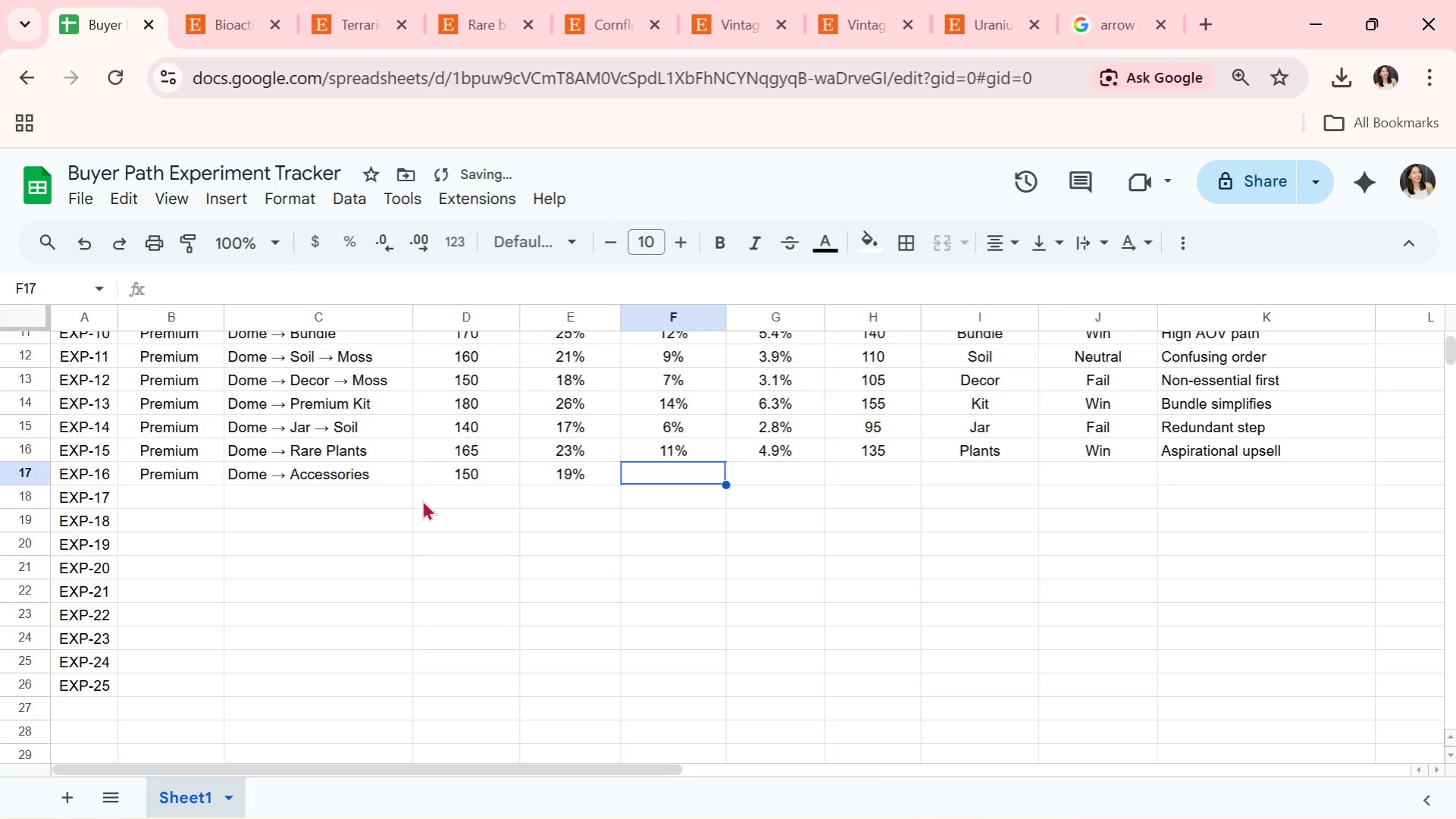 
type(8%)
 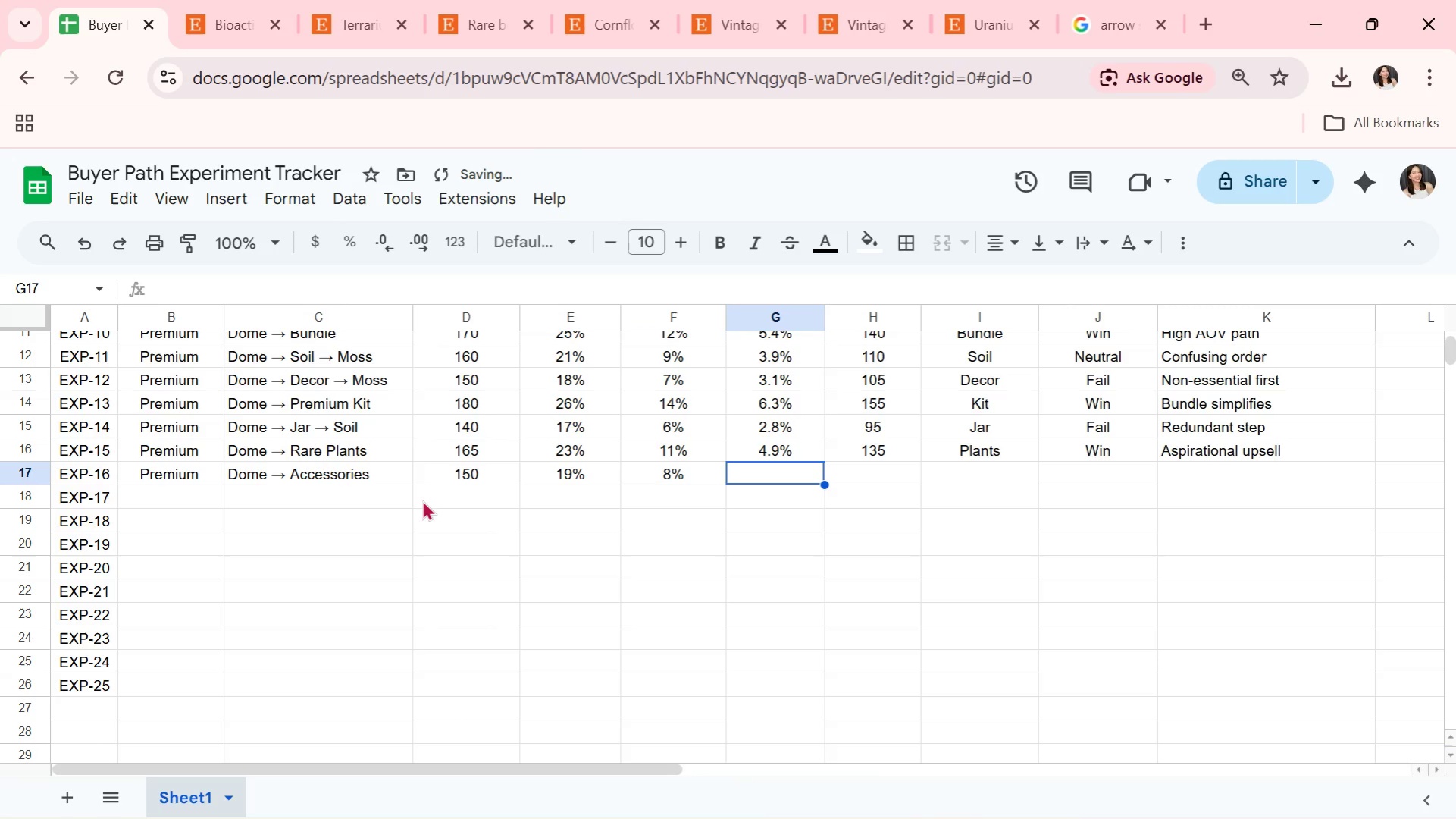 
 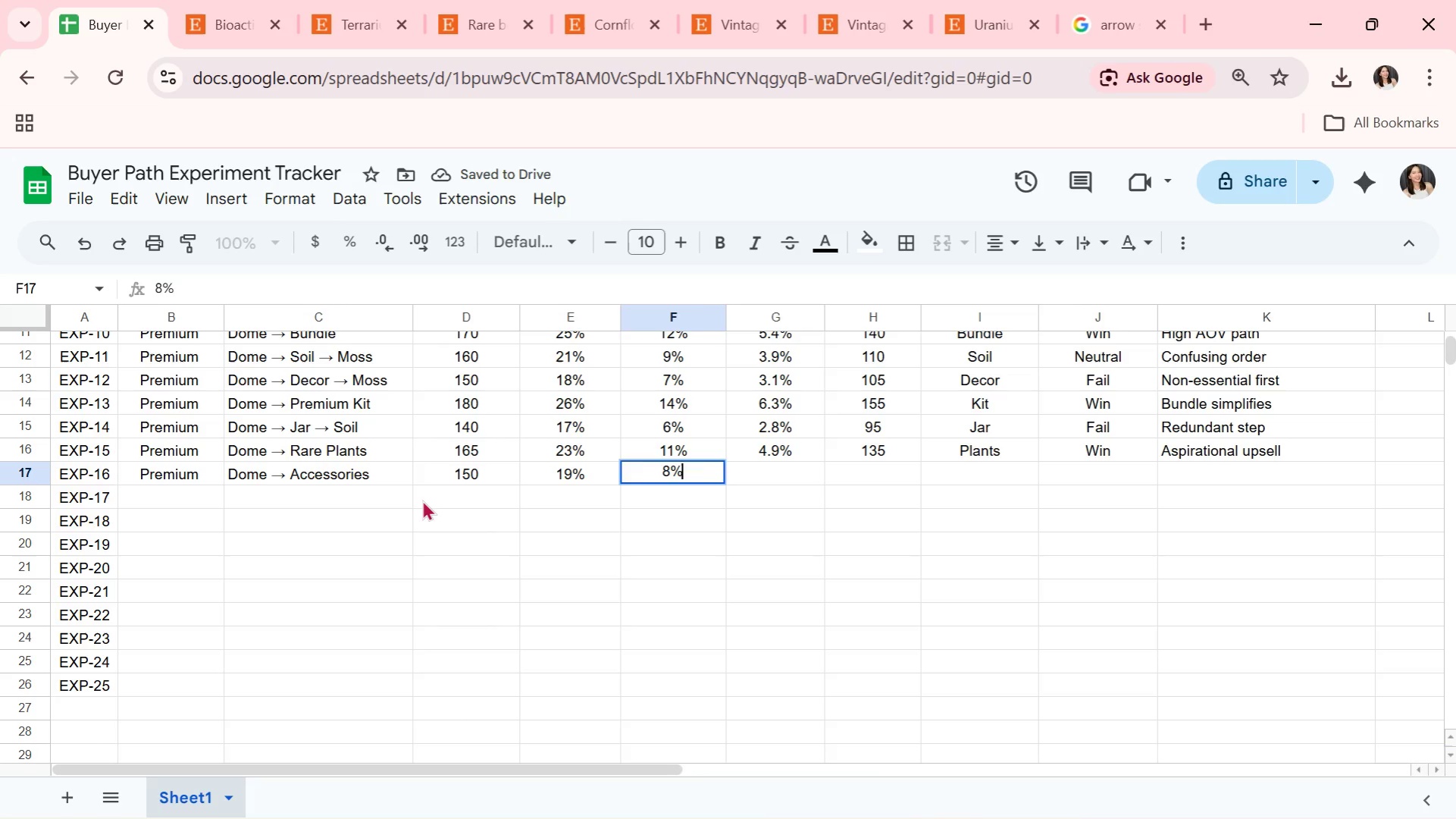 
key(ArrowRight)
 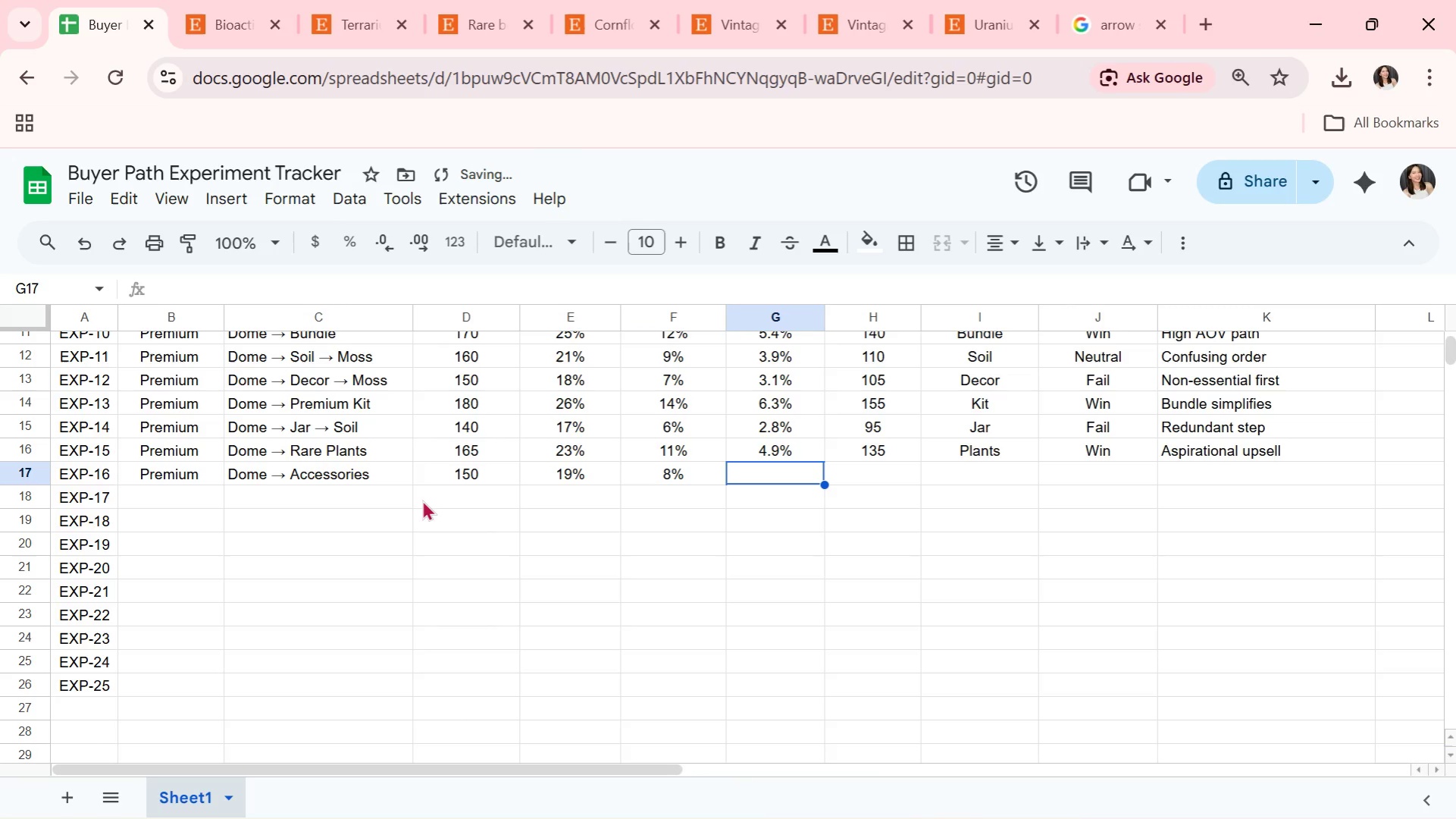 
key(3)
 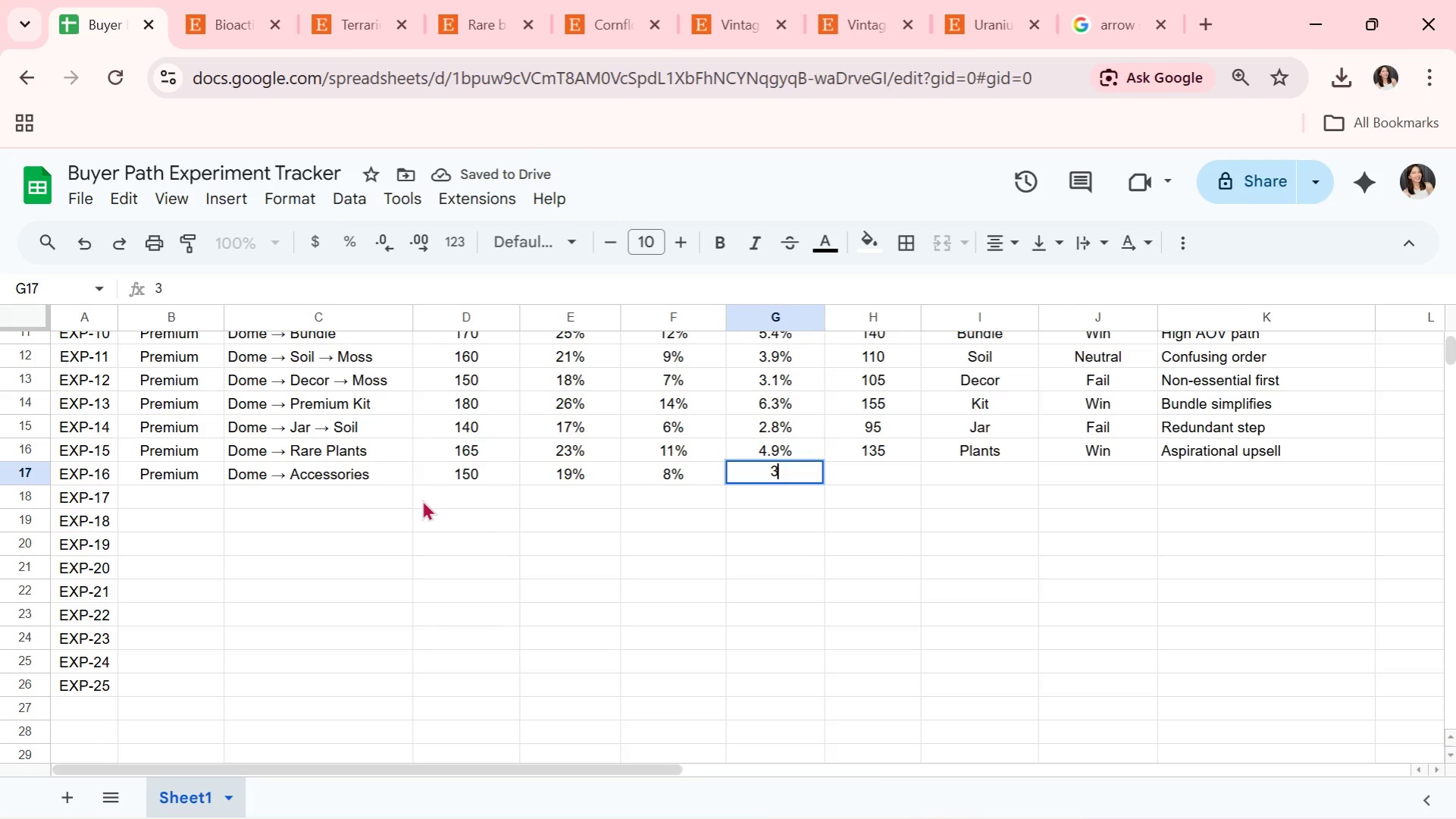 
key(Period)
 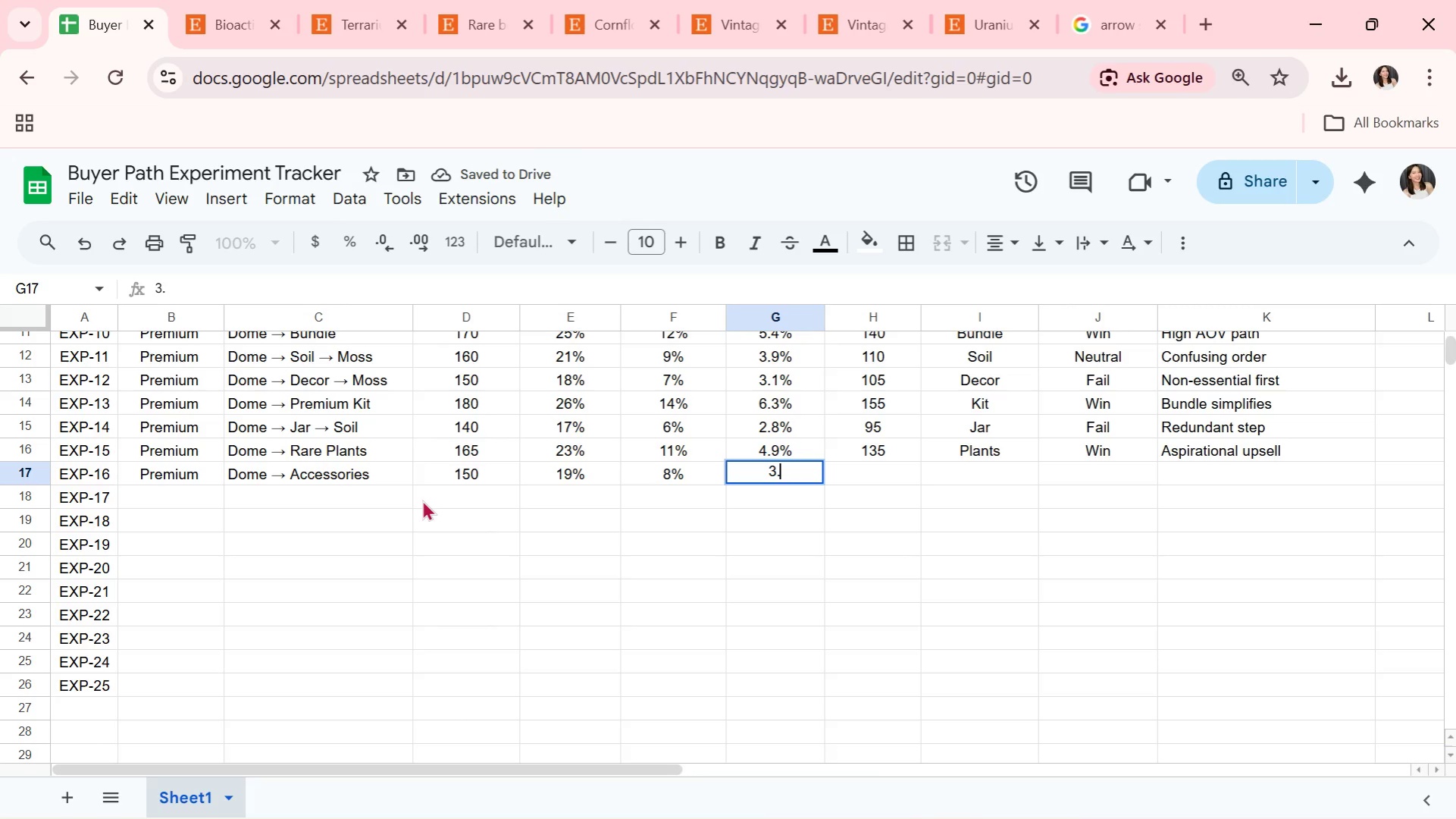 
key(5)
 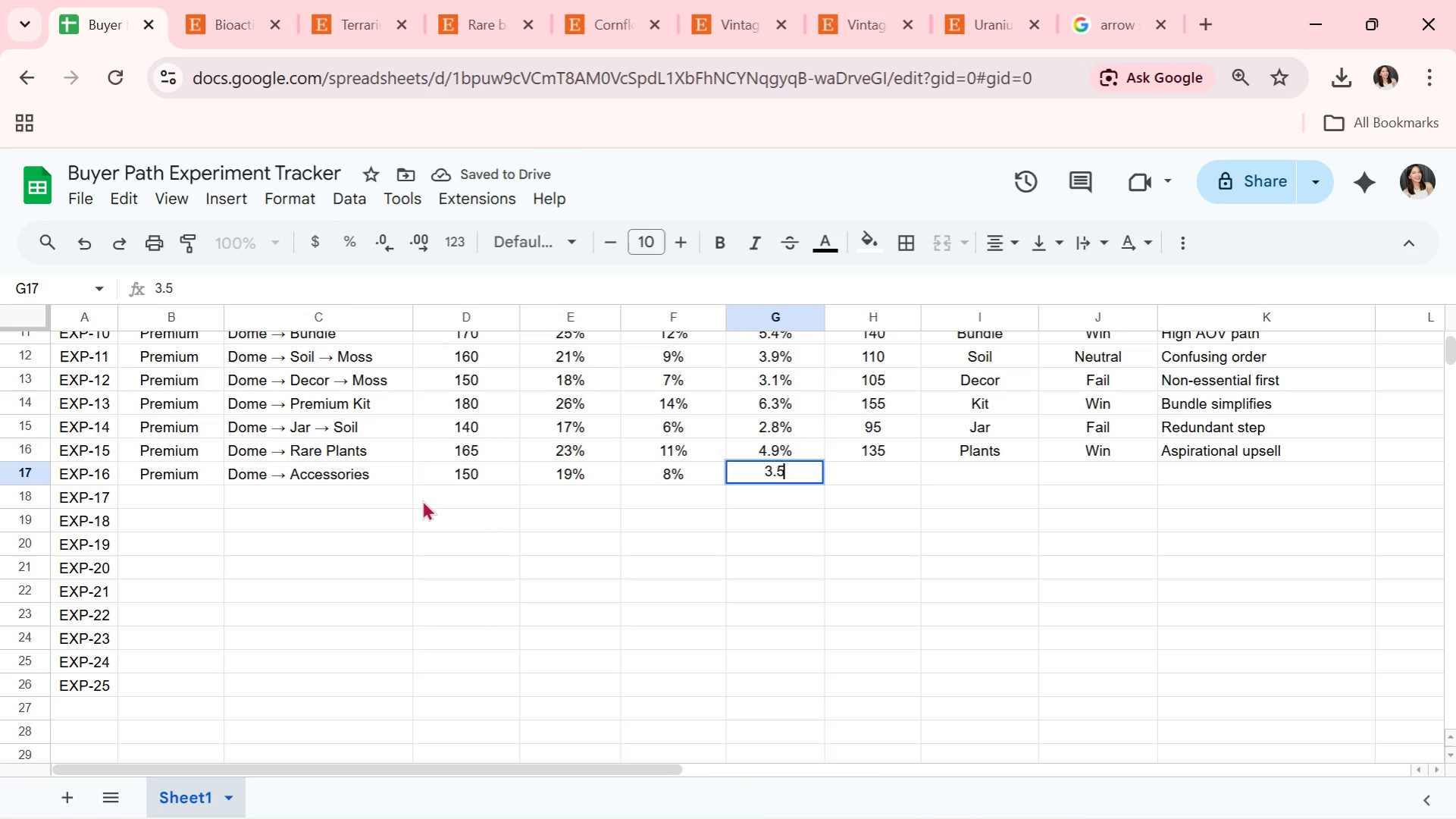 
key(Shift+ShiftRight)
 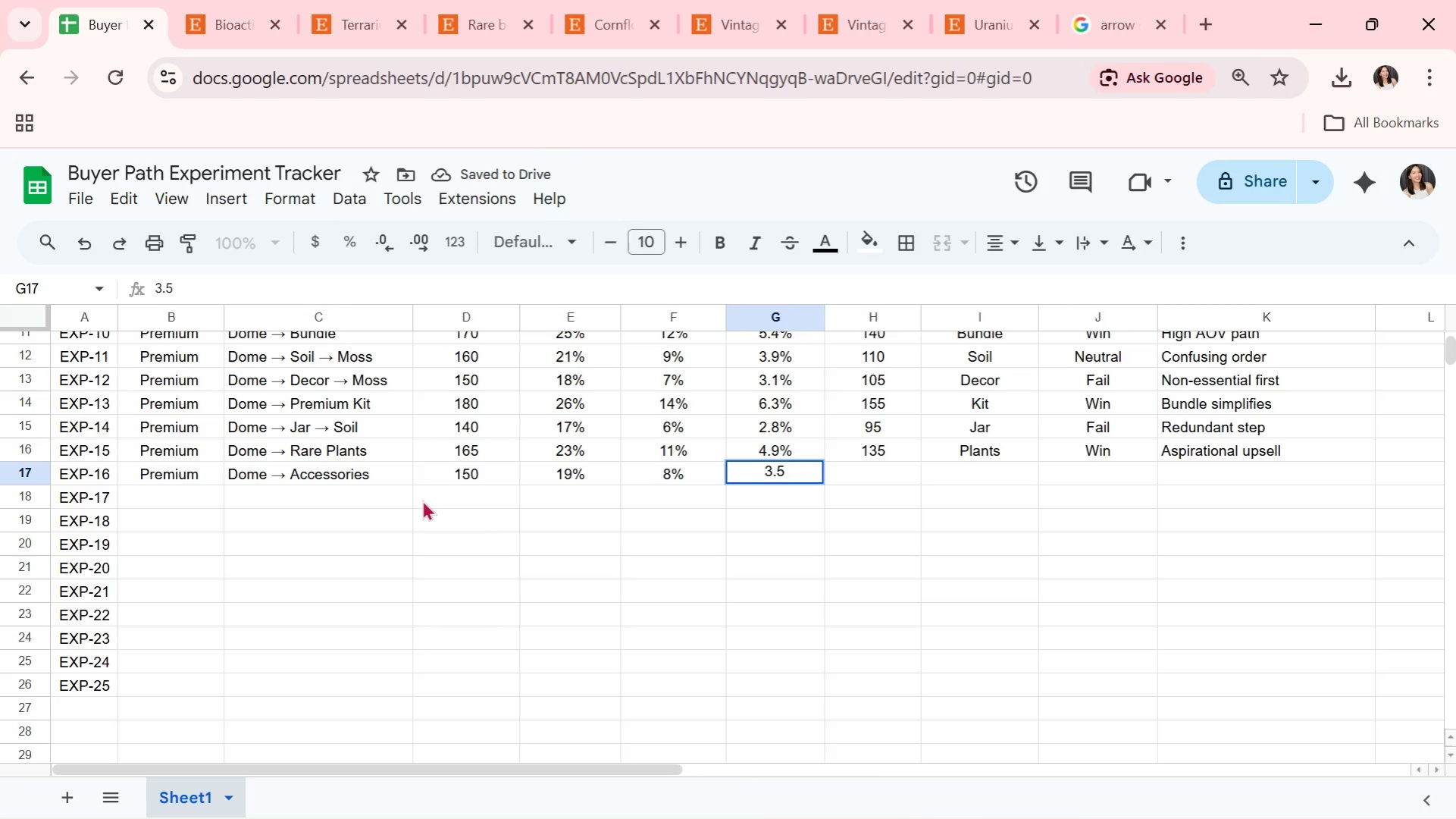 
key(Shift+5)
 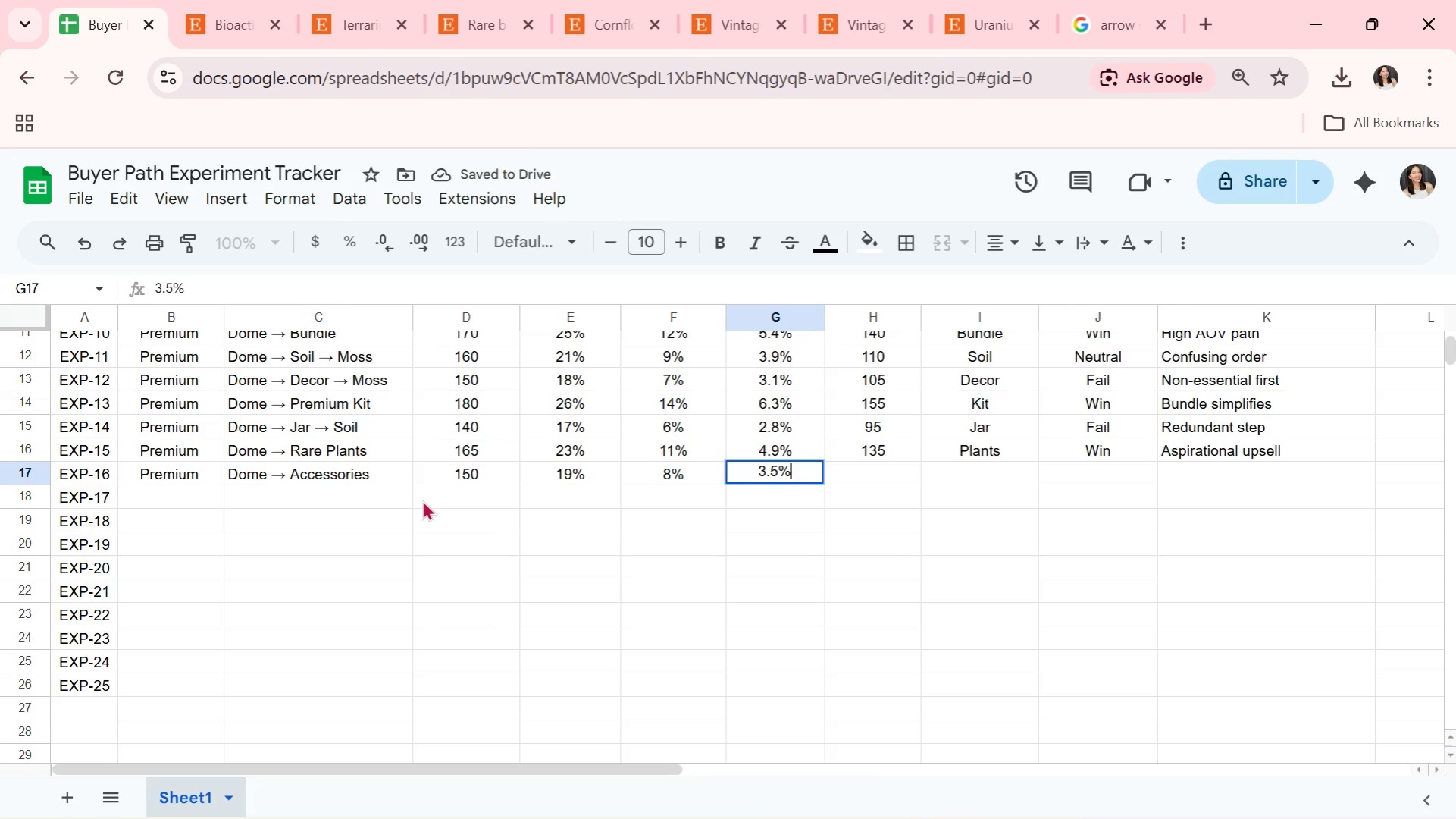 
key(ArrowRight)
 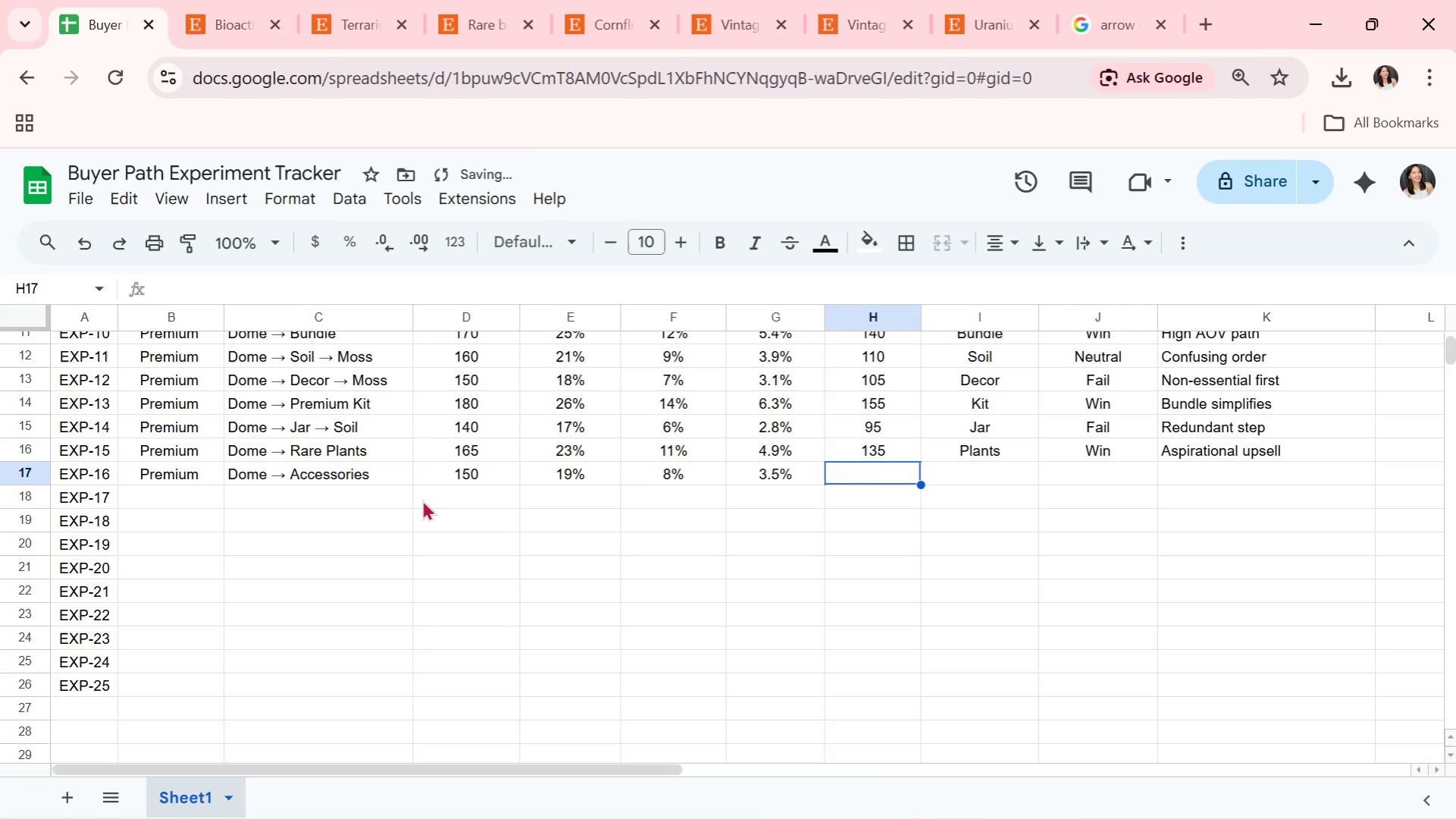 
type(102)
 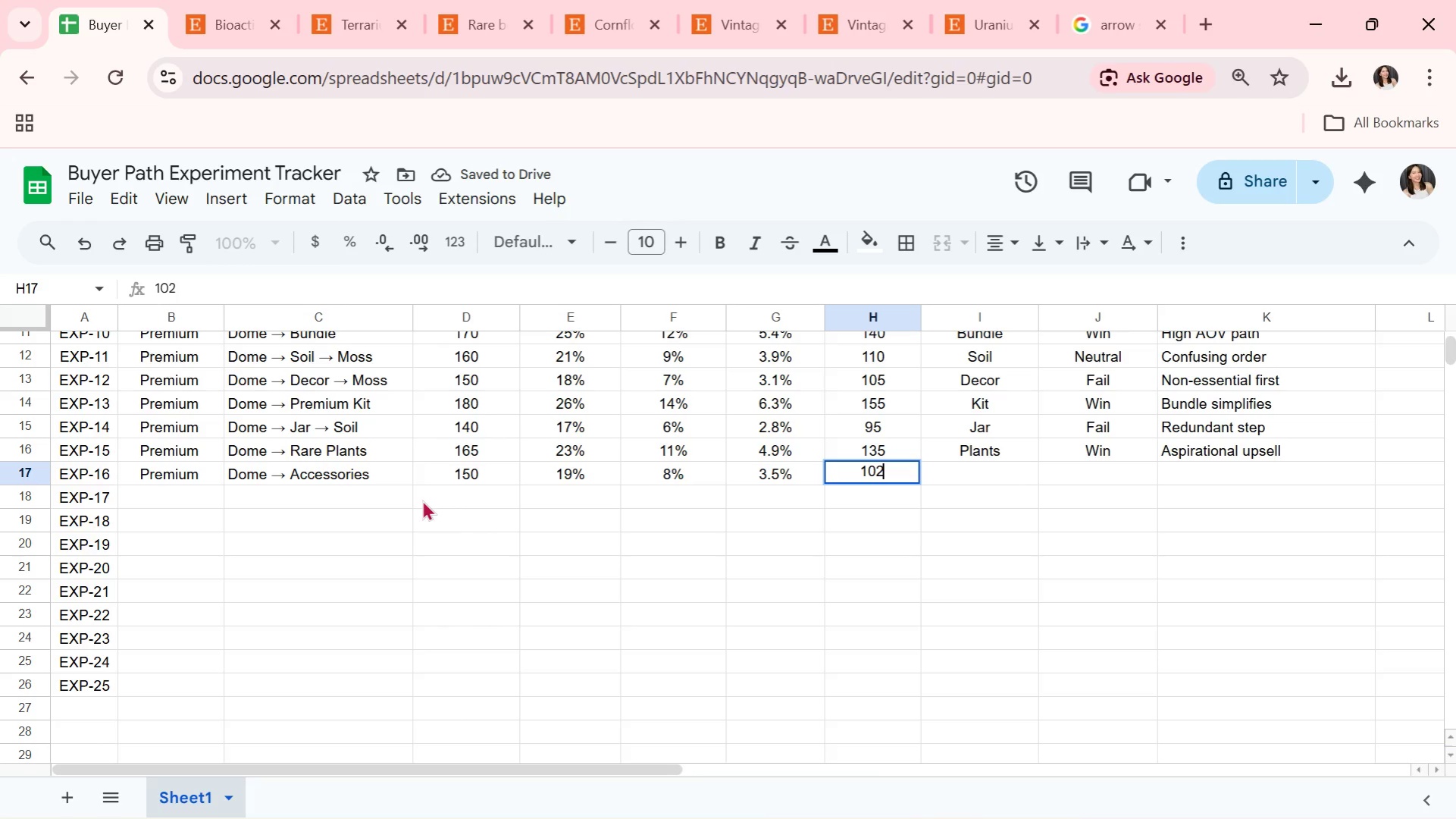 
key(ArrowRight)
 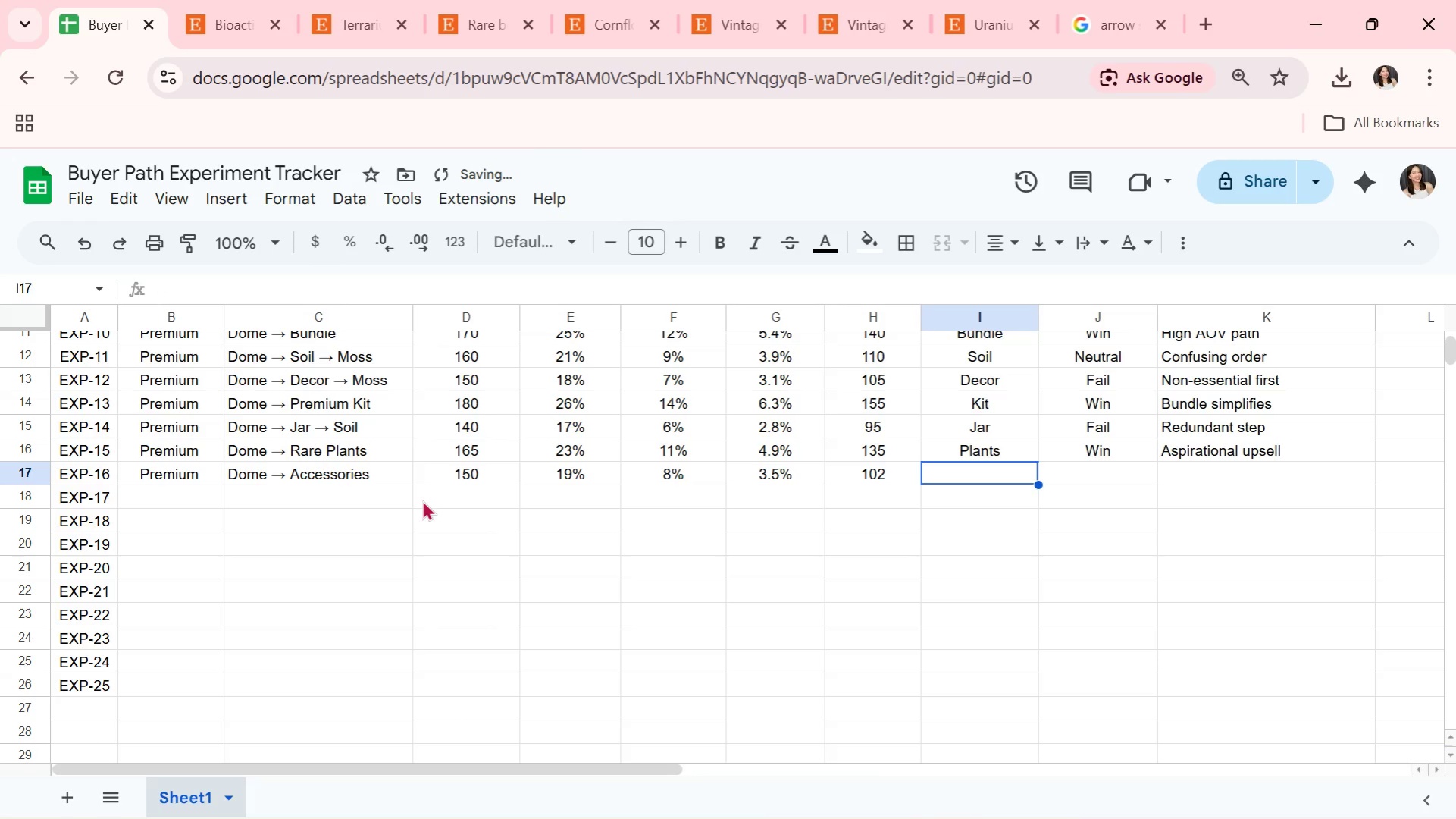 
key(CapsLock)
 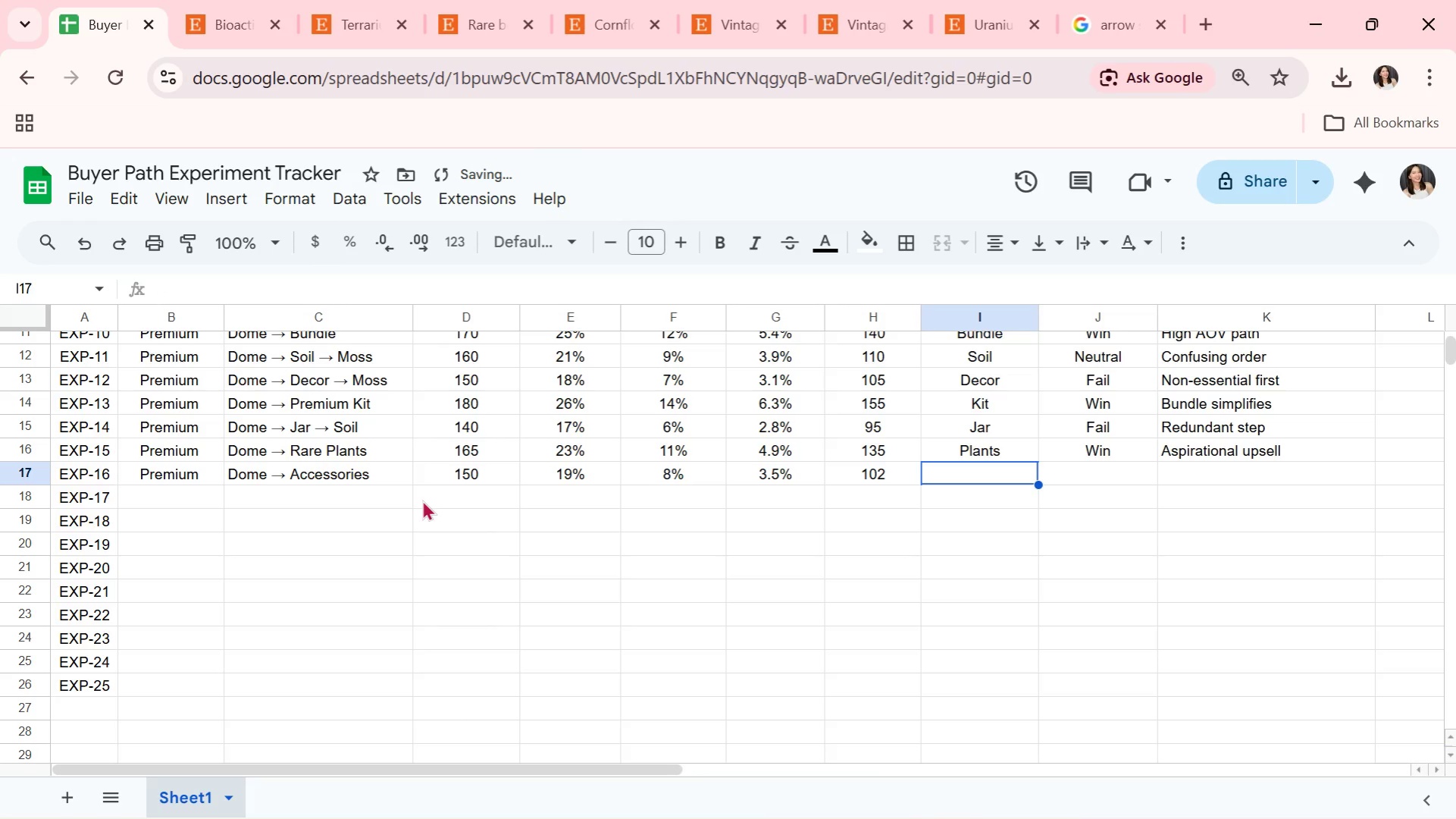 
key(A)
 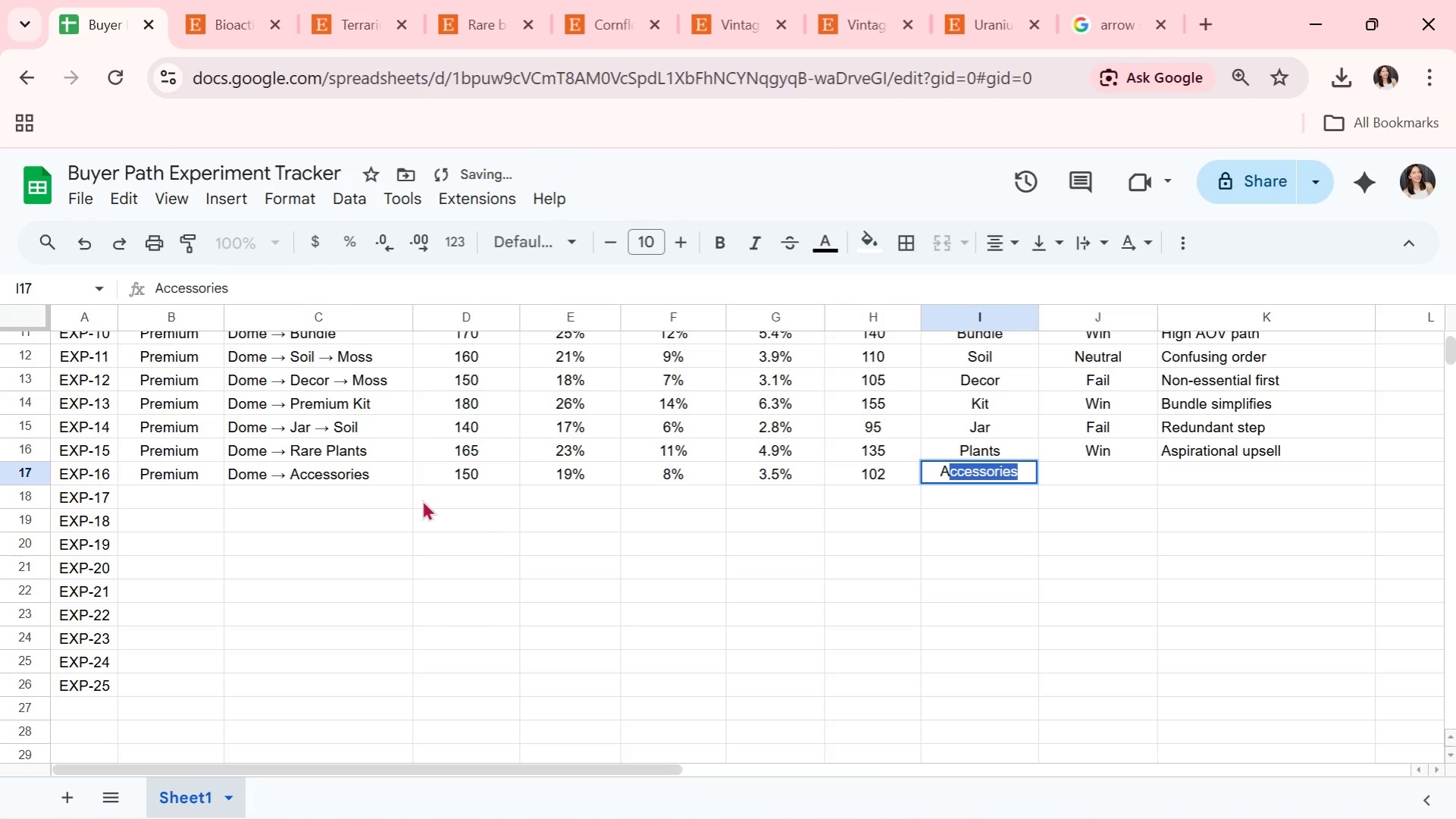 
key(CapsLock)
 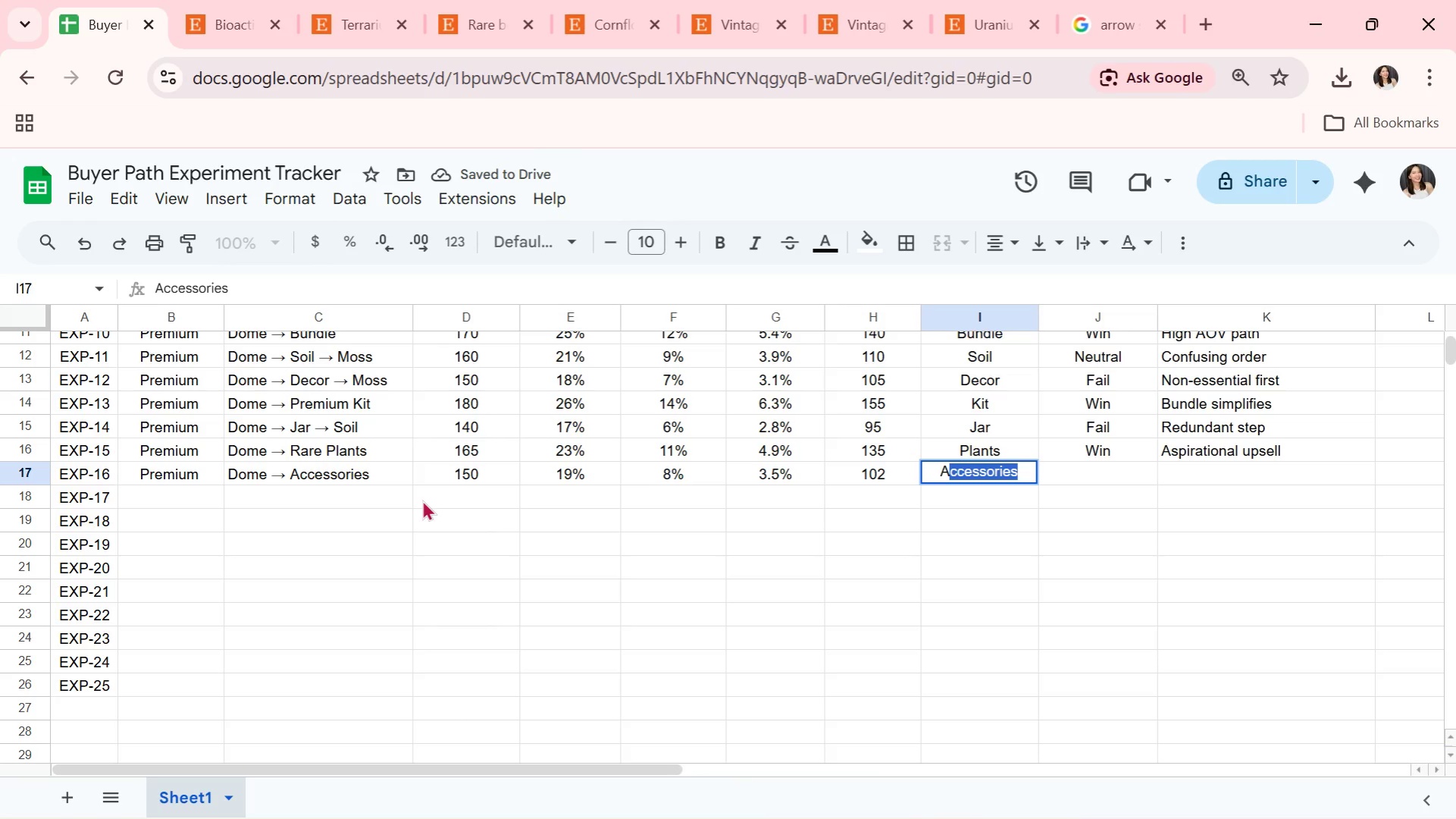 
key(ArrowRight)
 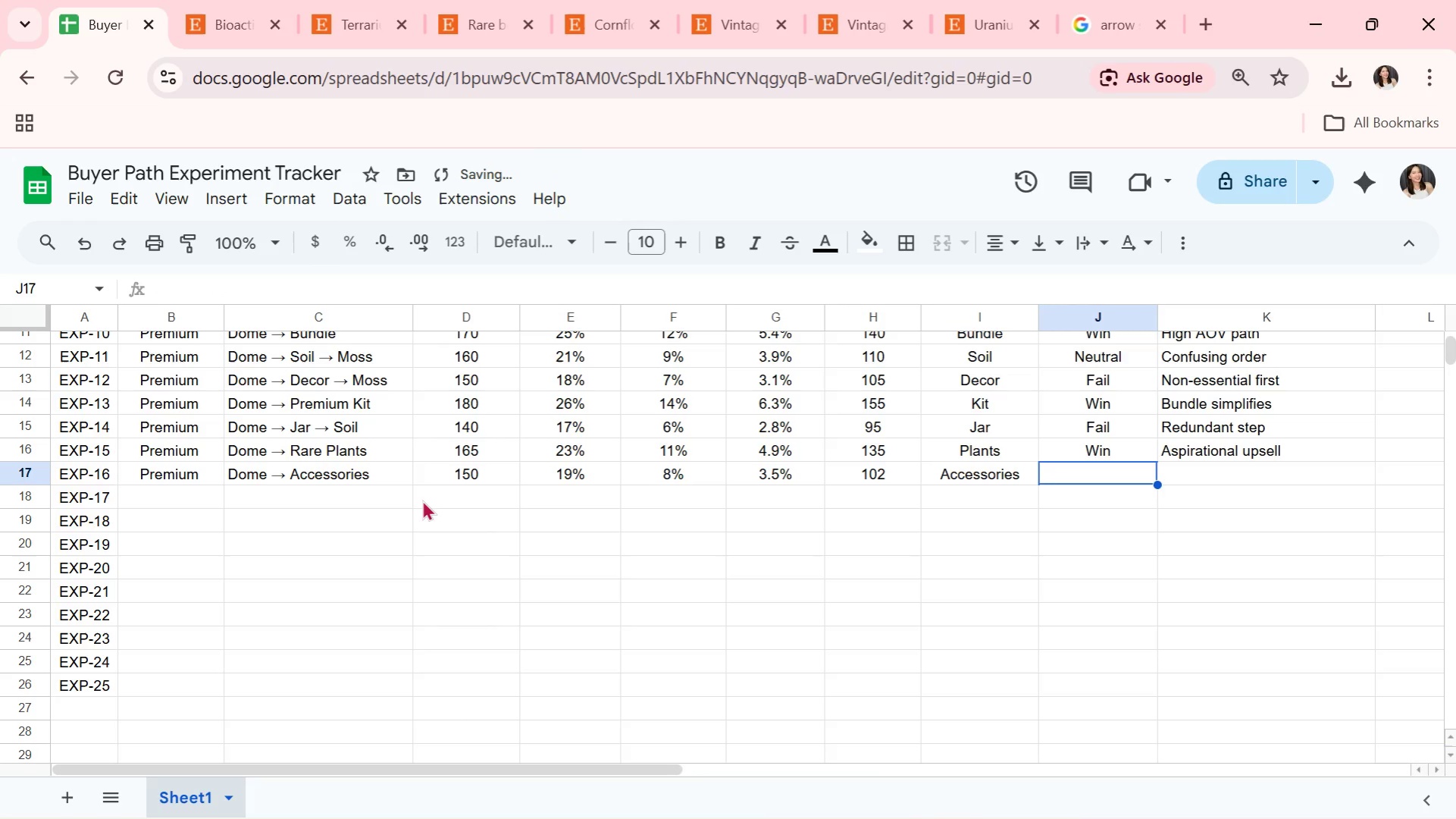 
key(CapsLock)
 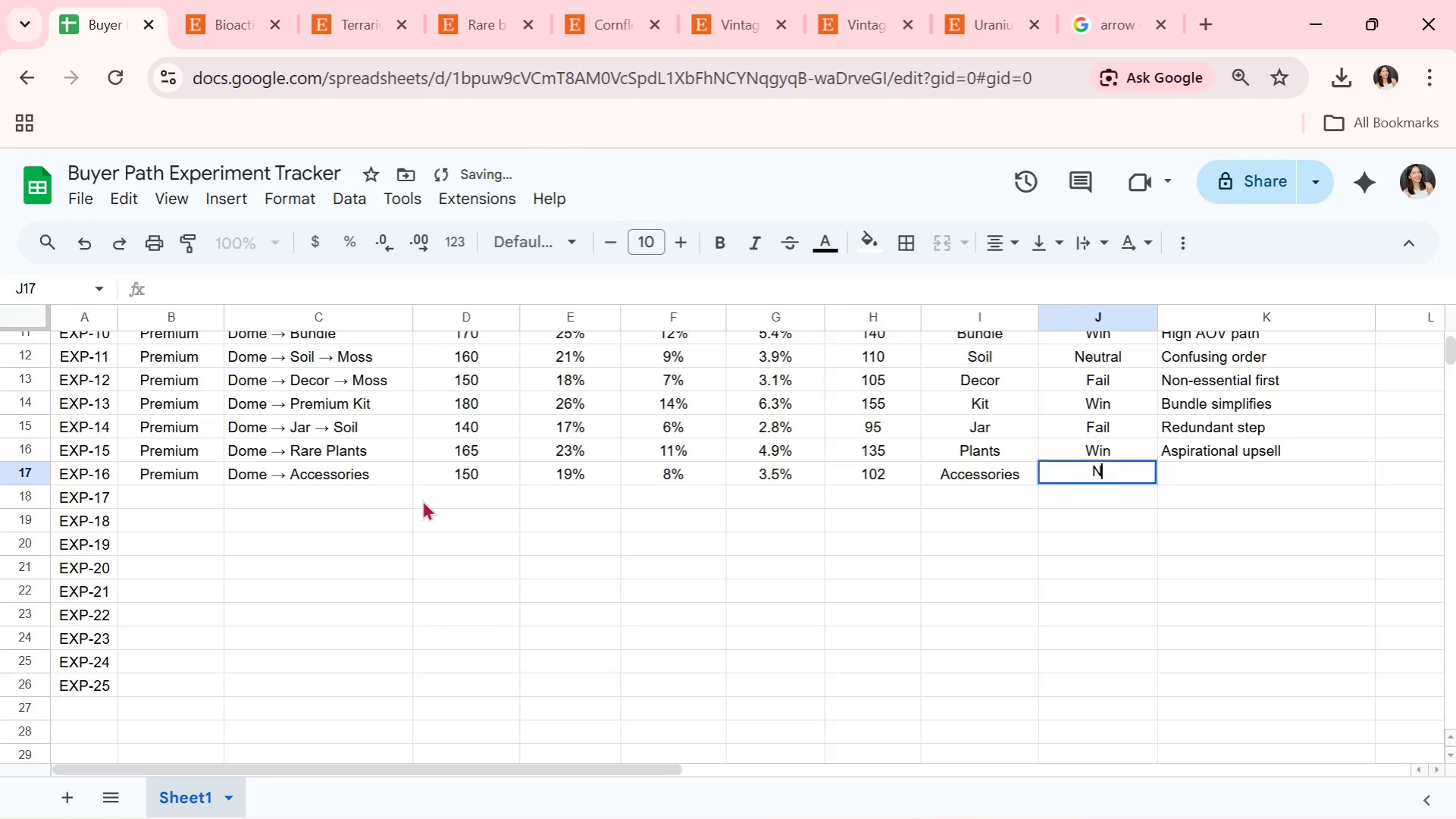 
key(N)